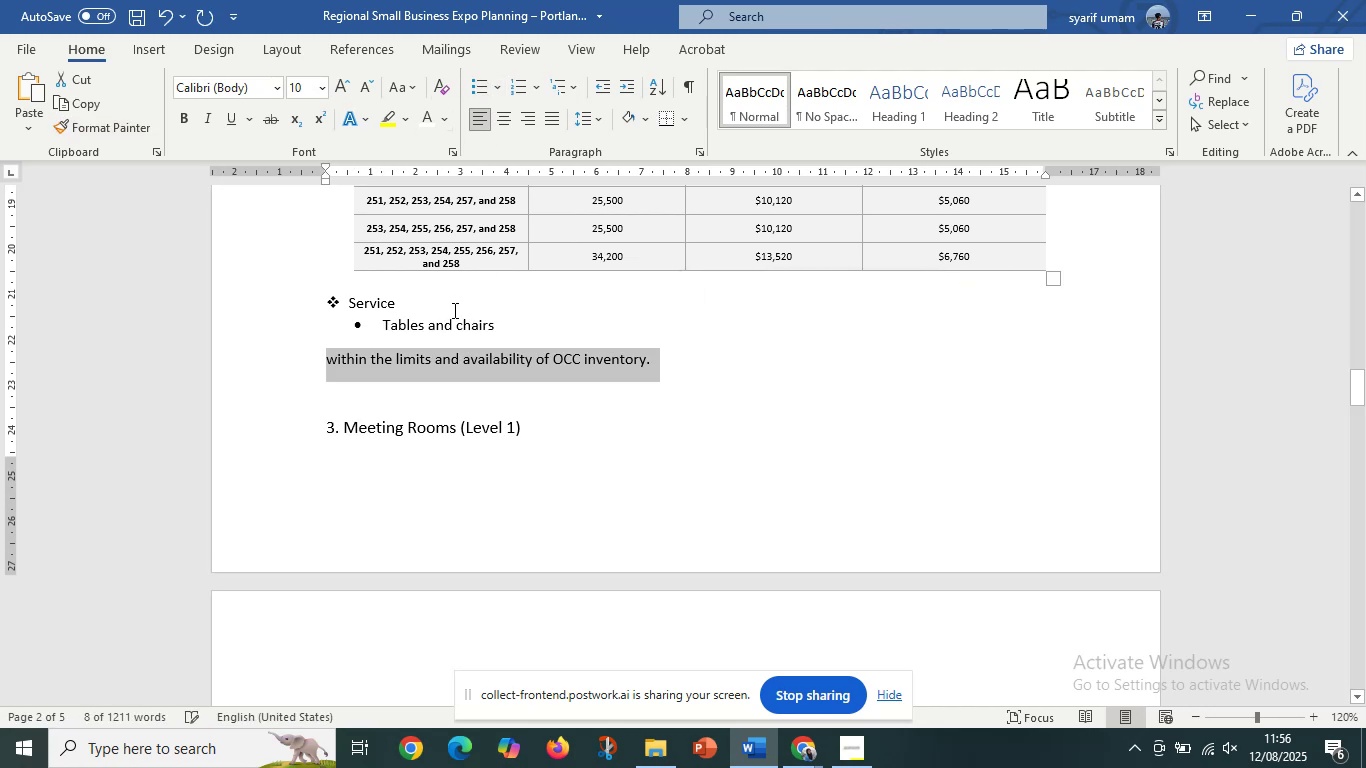 
key(Control+Z)
 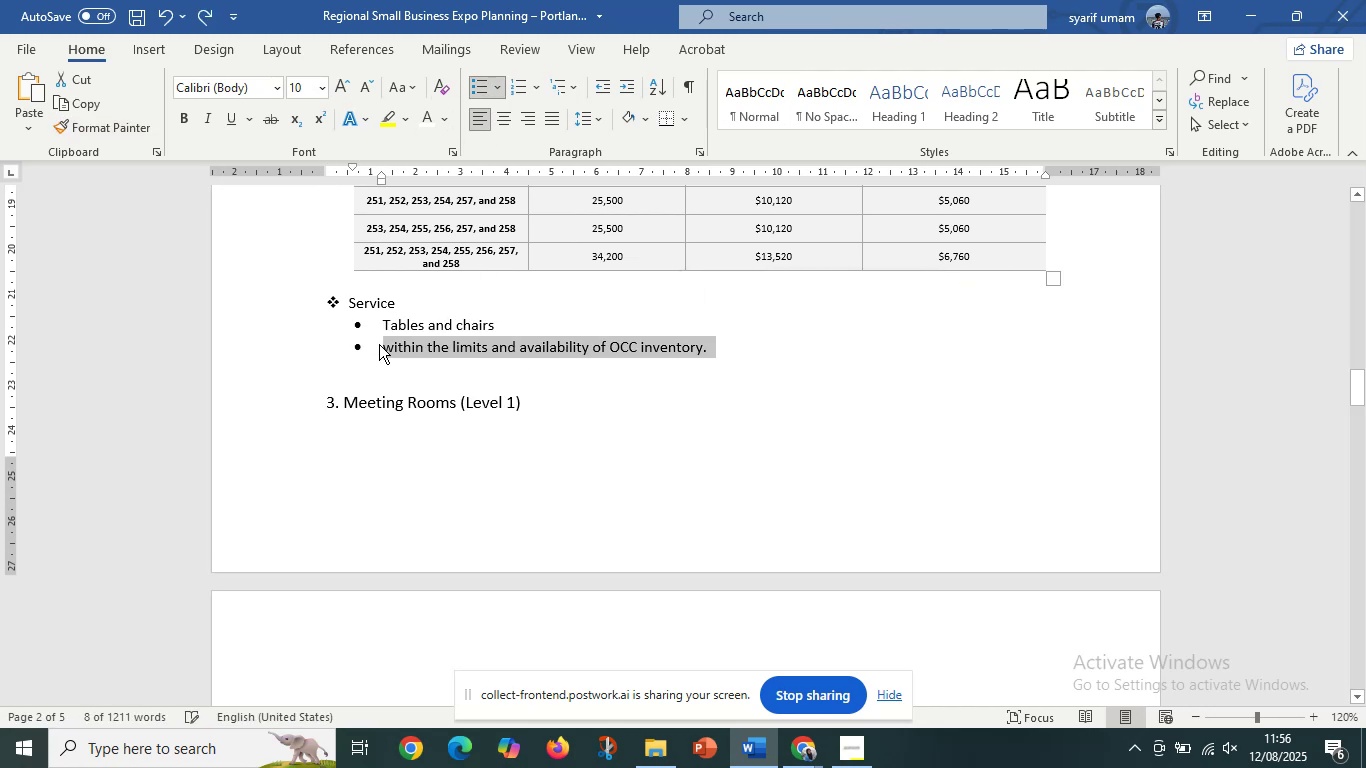 
left_click([379, 344])
 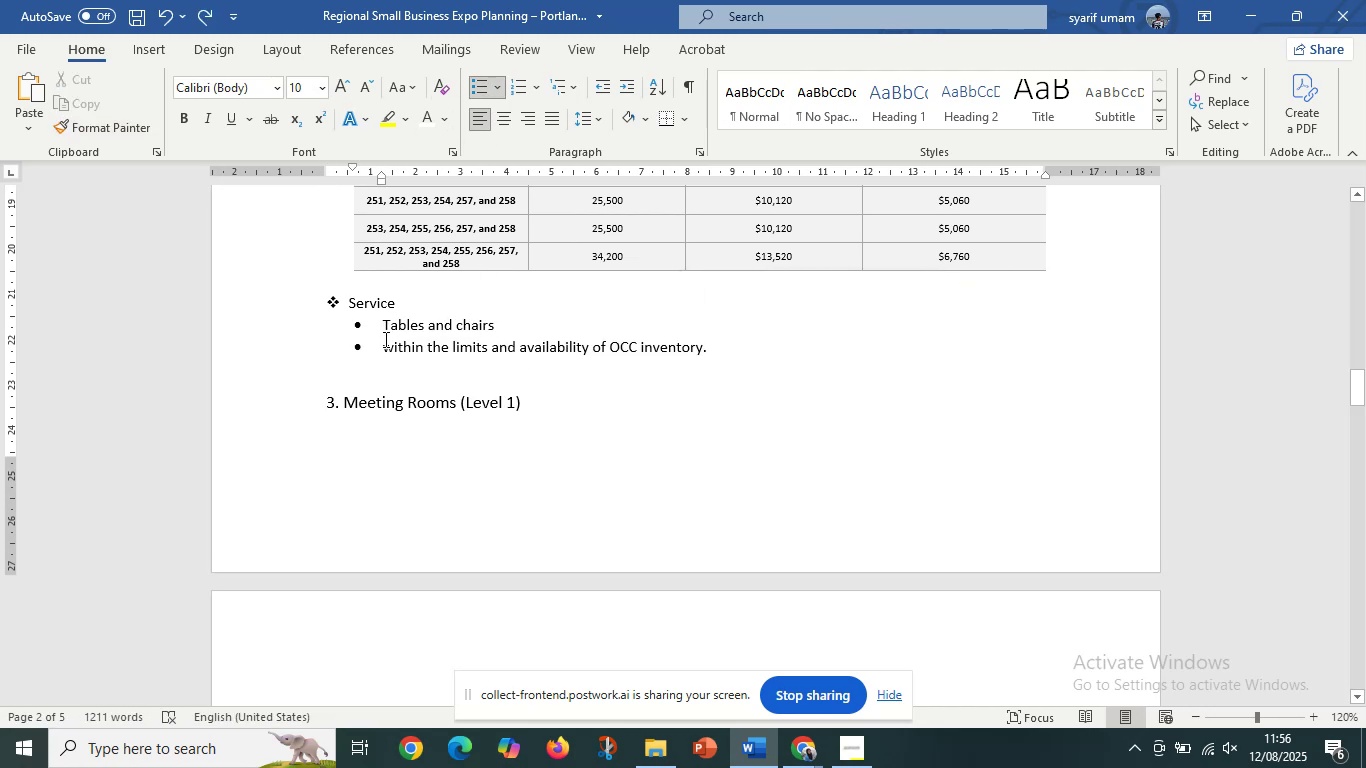 
key(Backspace)
 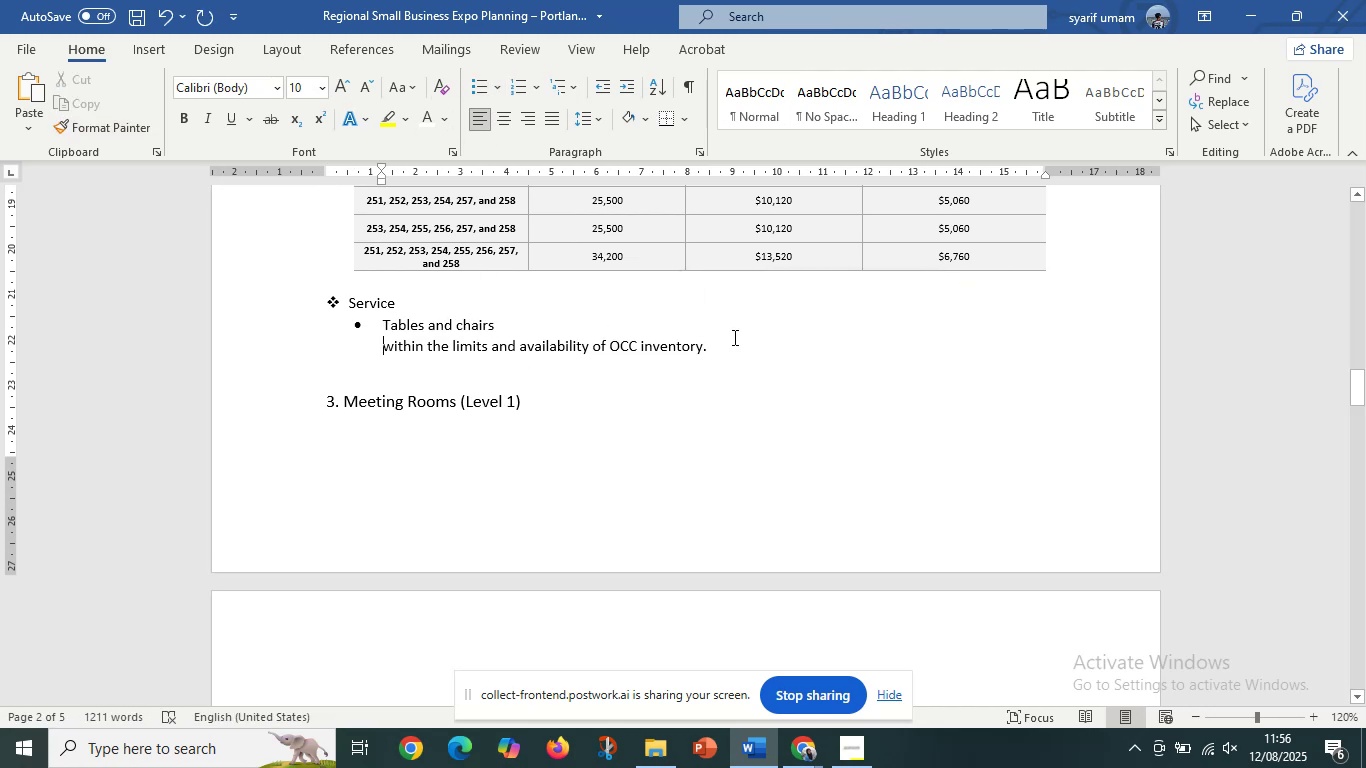 
left_click([734, 353])
 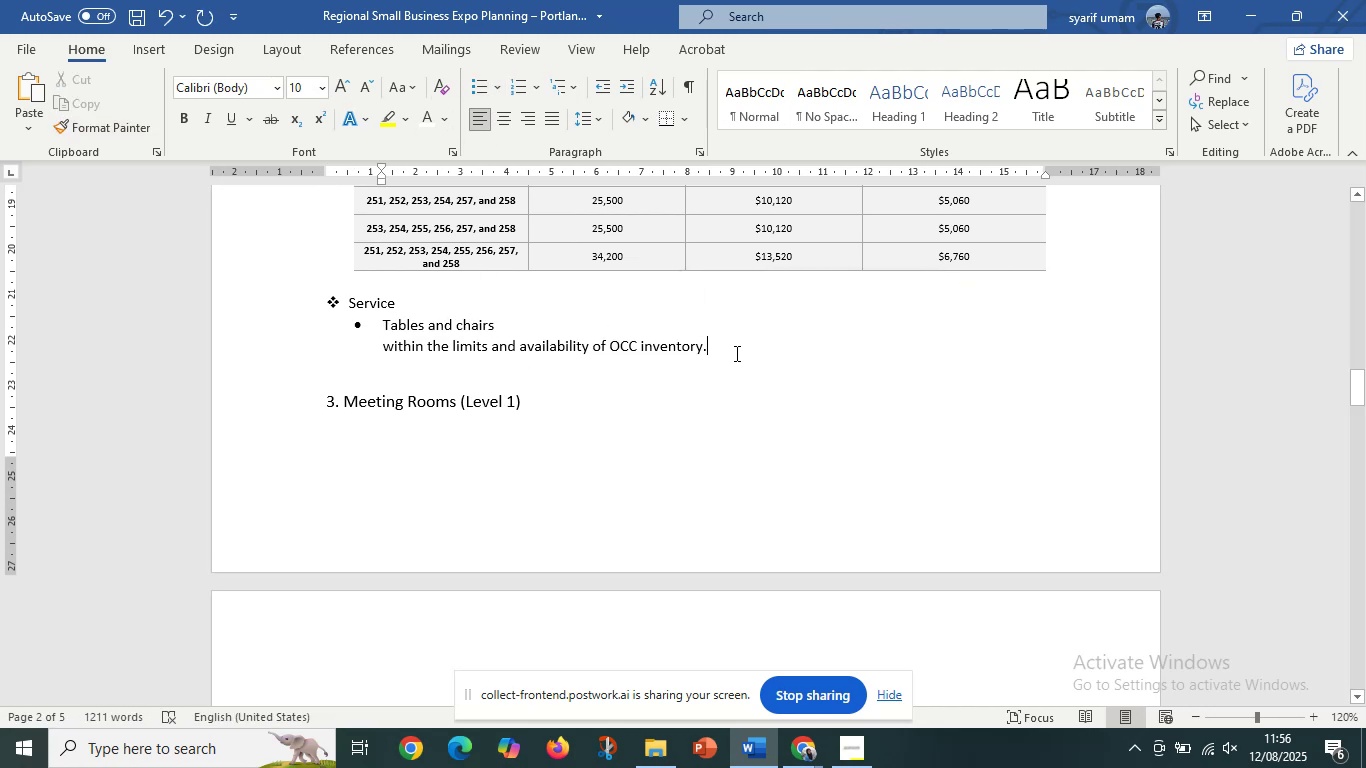 
key(Enter)
 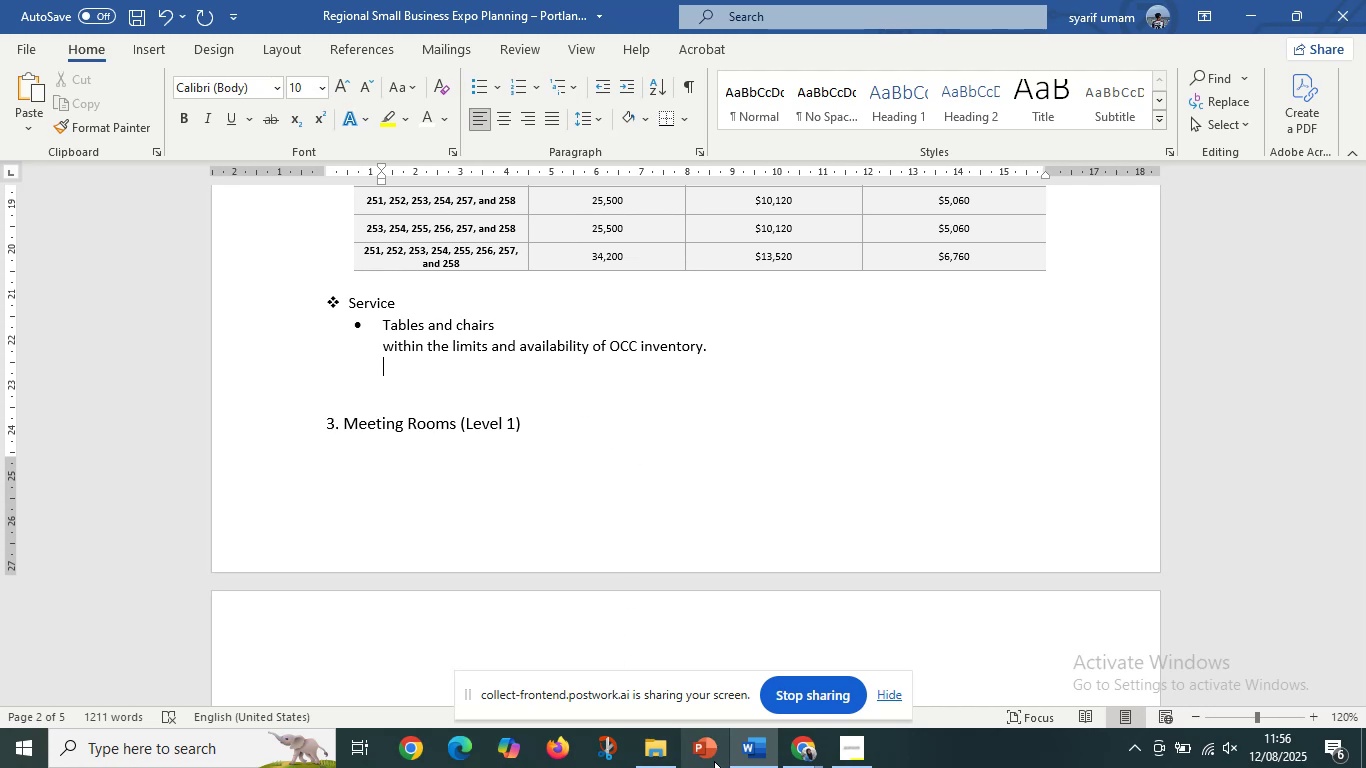 
left_click([789, 748])
 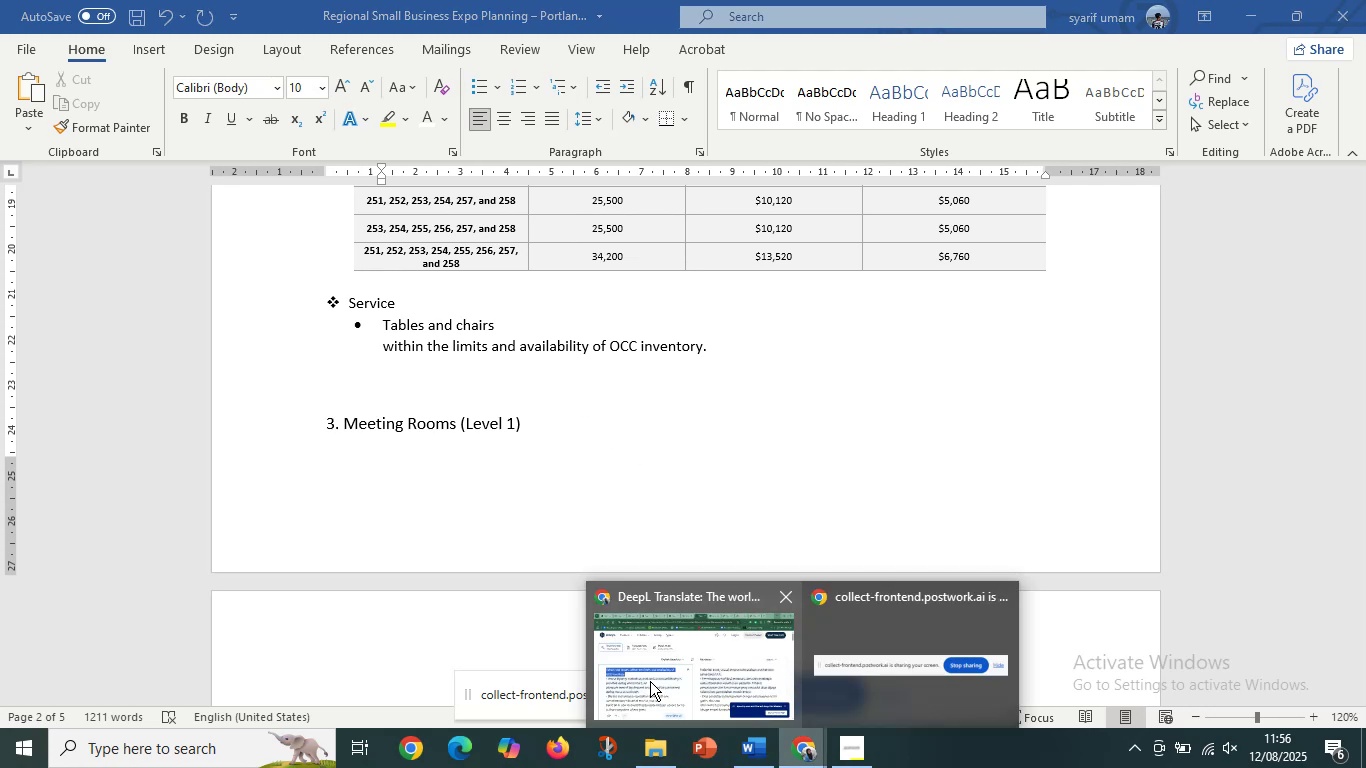 
left_click([650, 681])
 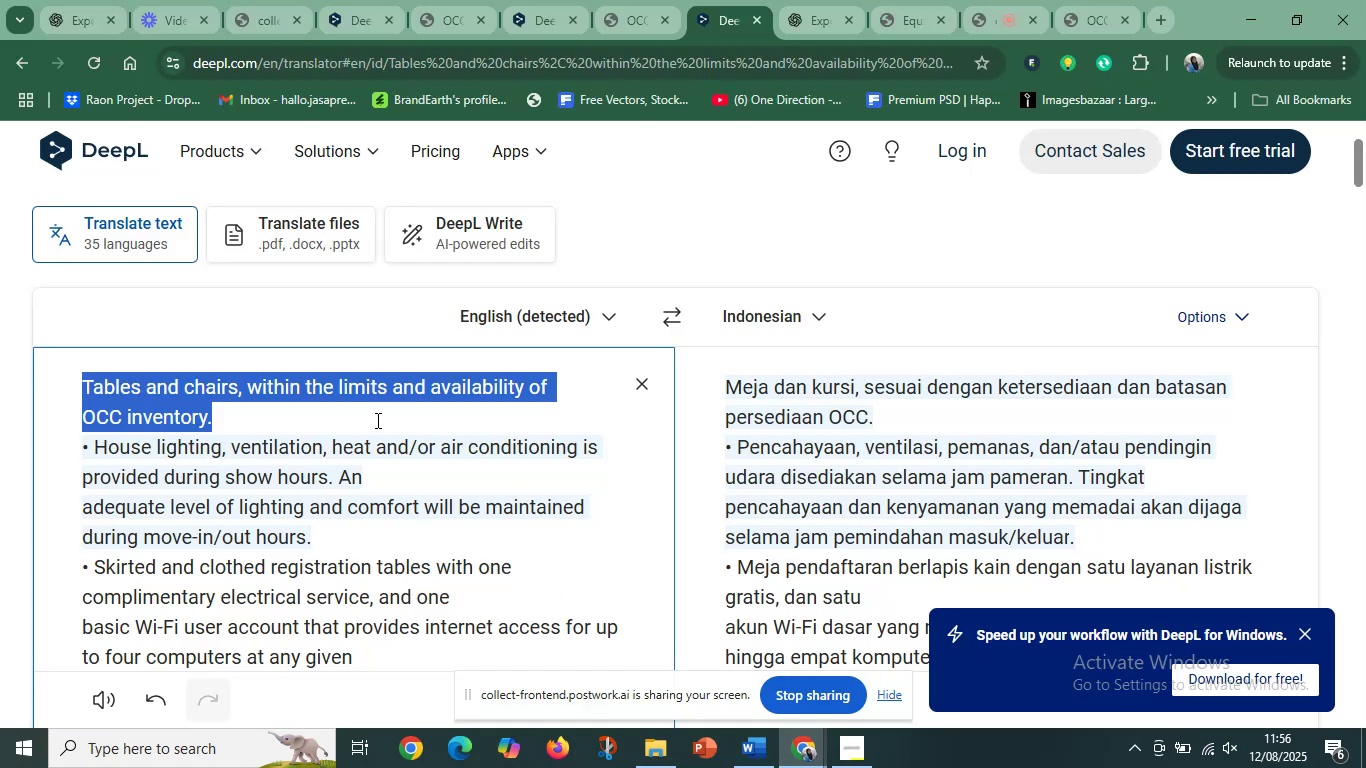 
left_click([371, 420])
 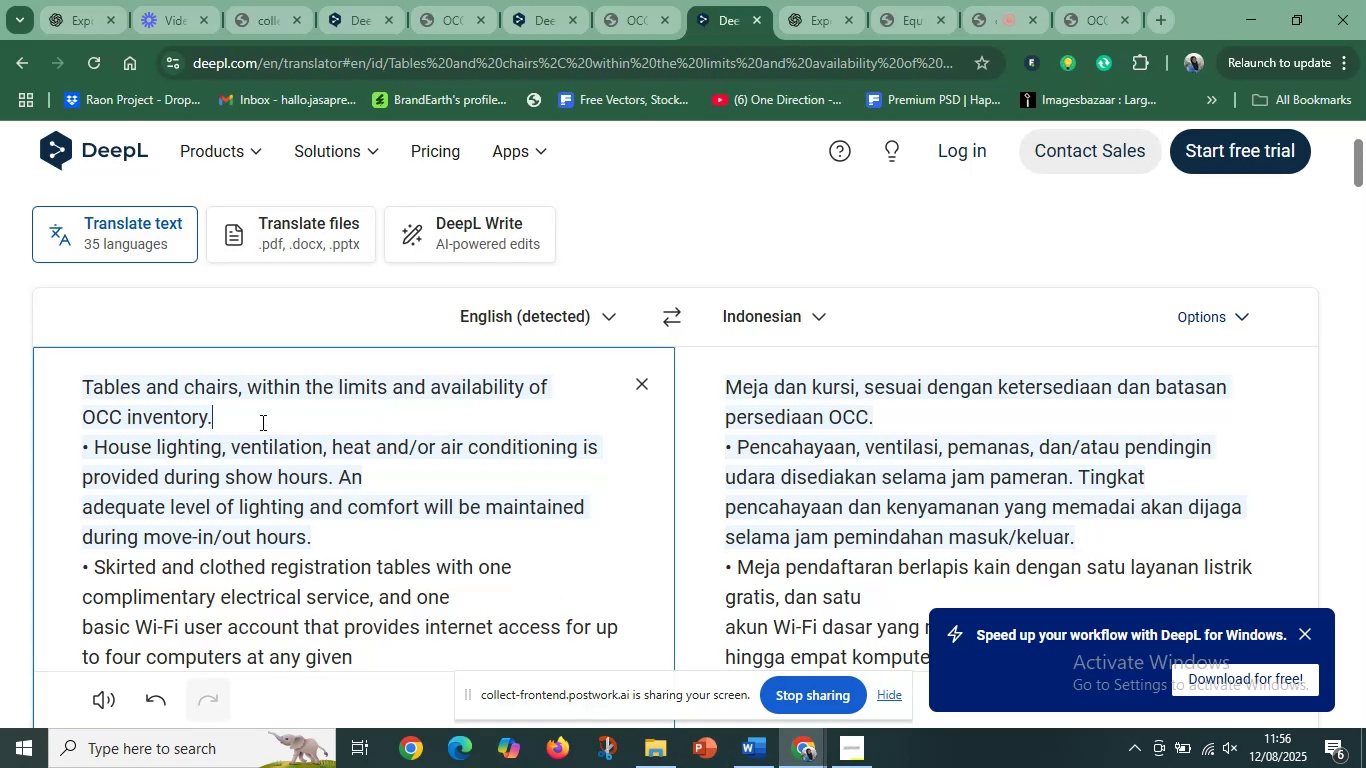 
left_click_drag(start_coordinate=[261, 422], to_coordinate=[7, 371])
 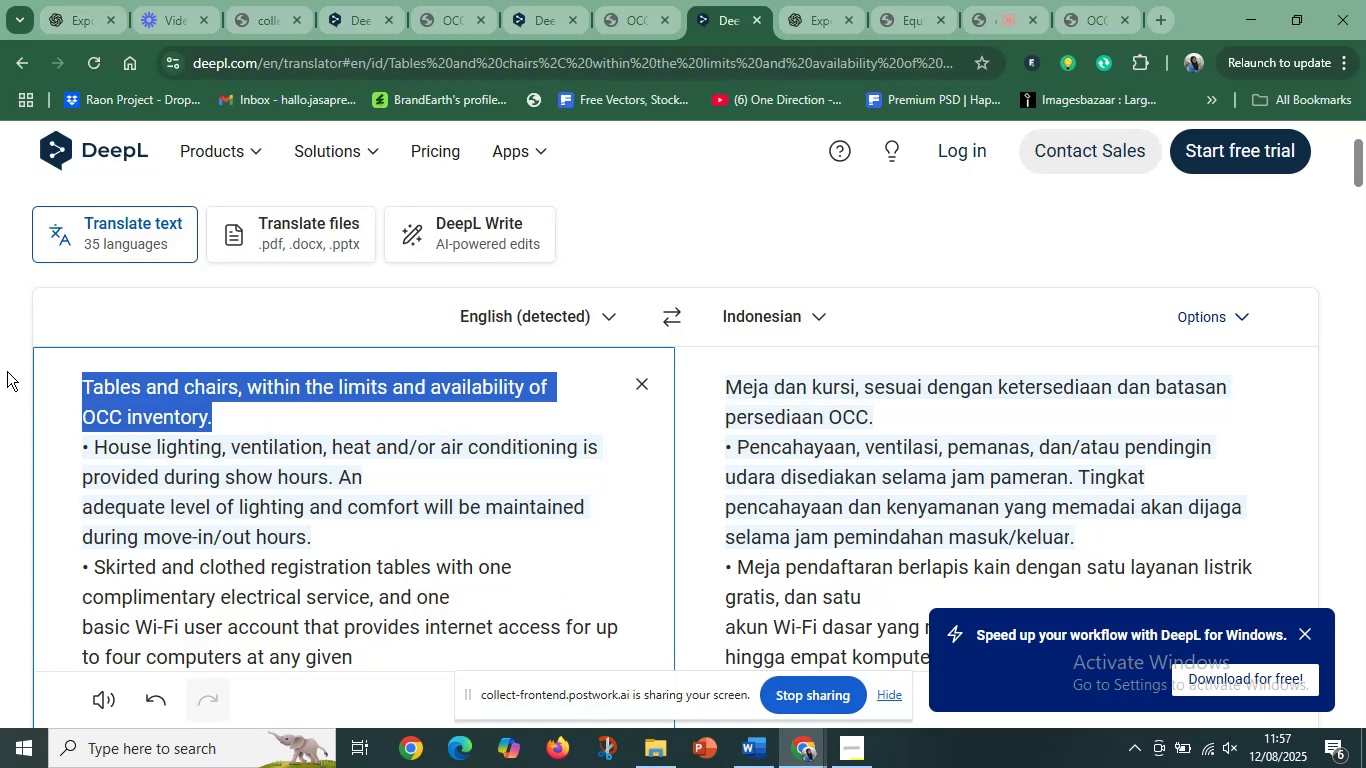 
key(Backspace)
 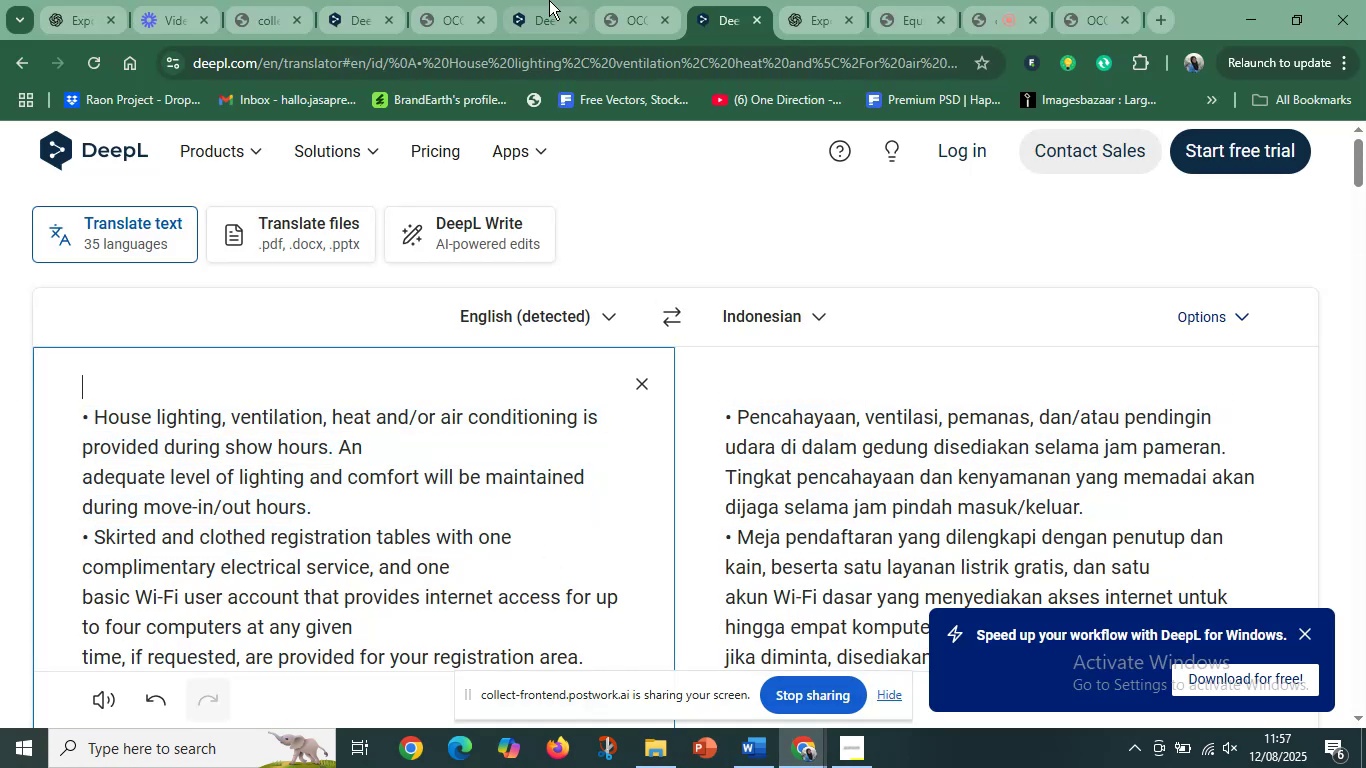 
wait(8.25)
 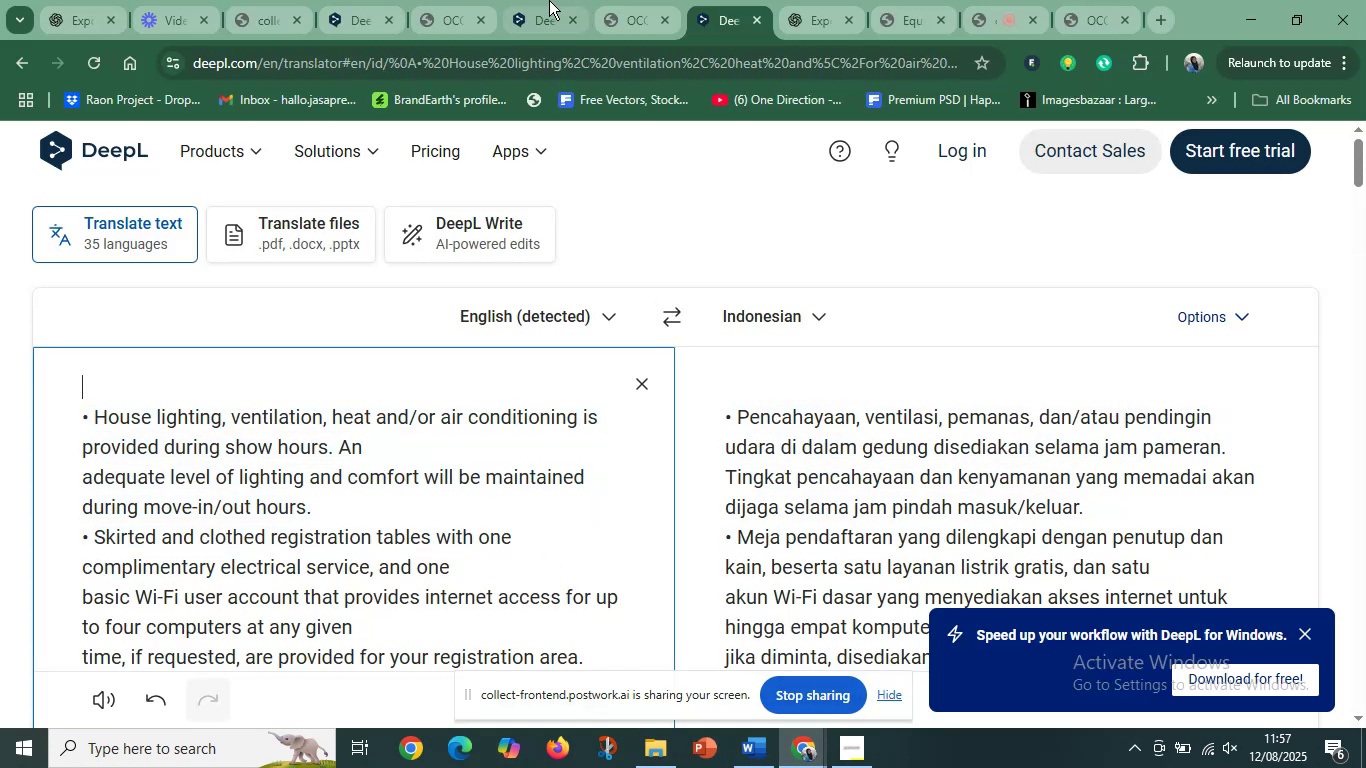 
left_click([736, 418])
 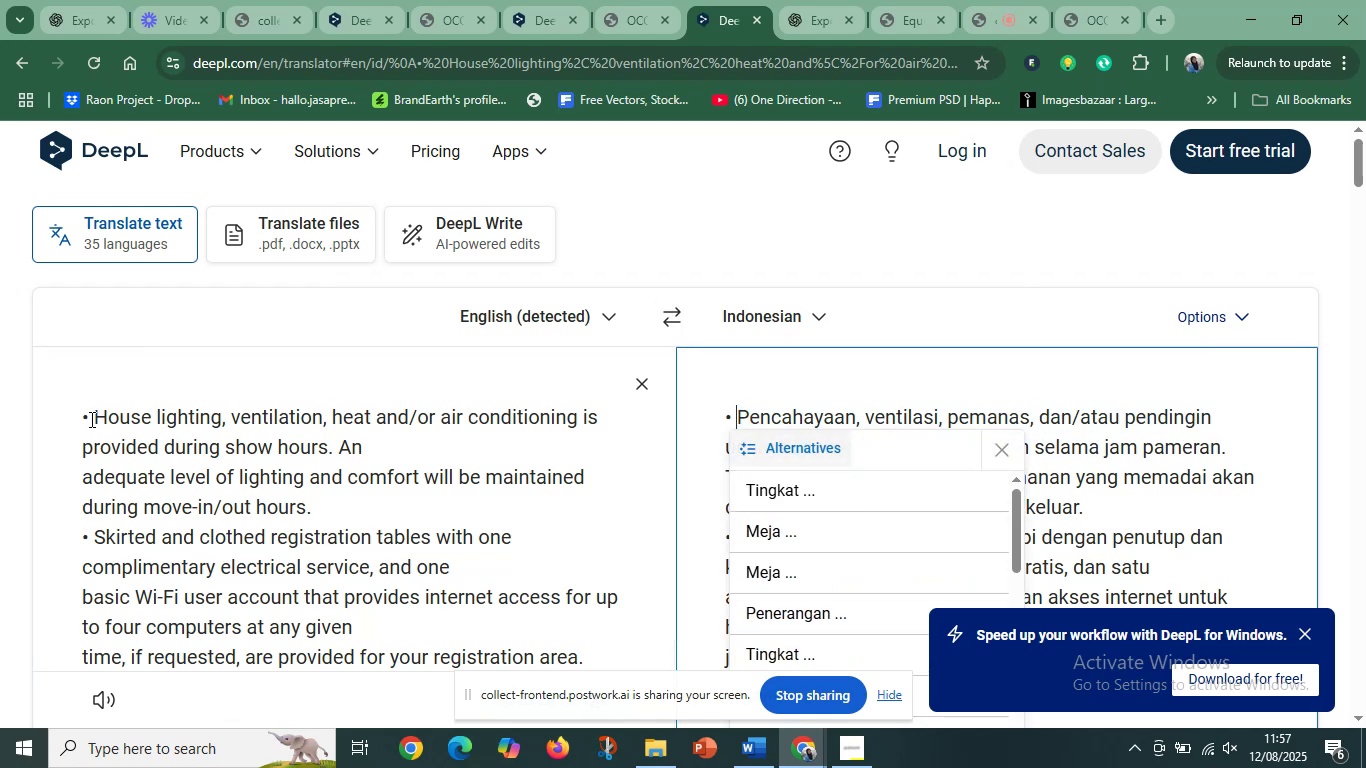 
left_click_drag(start_coordinate=[95, 417], to_coordinate=[371, 445])
 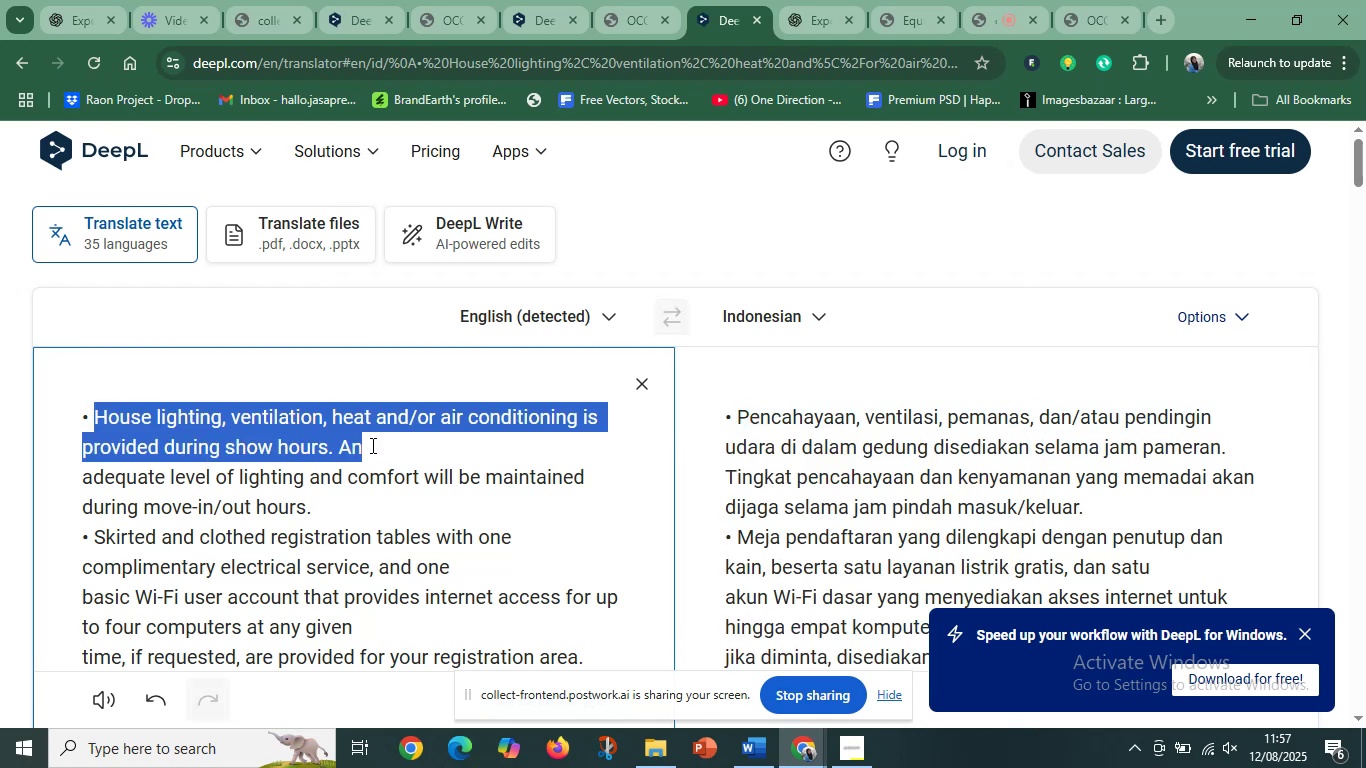 
key(Control+C)
 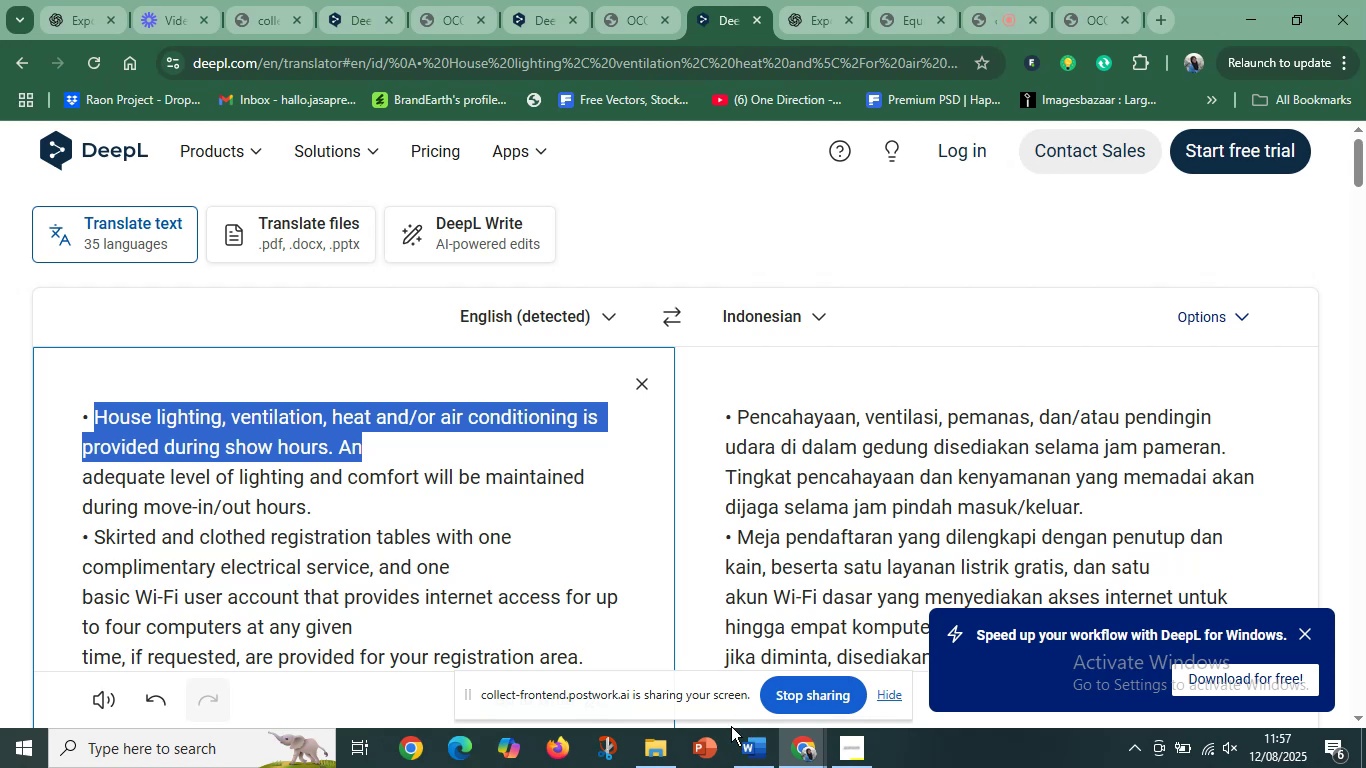 
left_click([757, 753])
 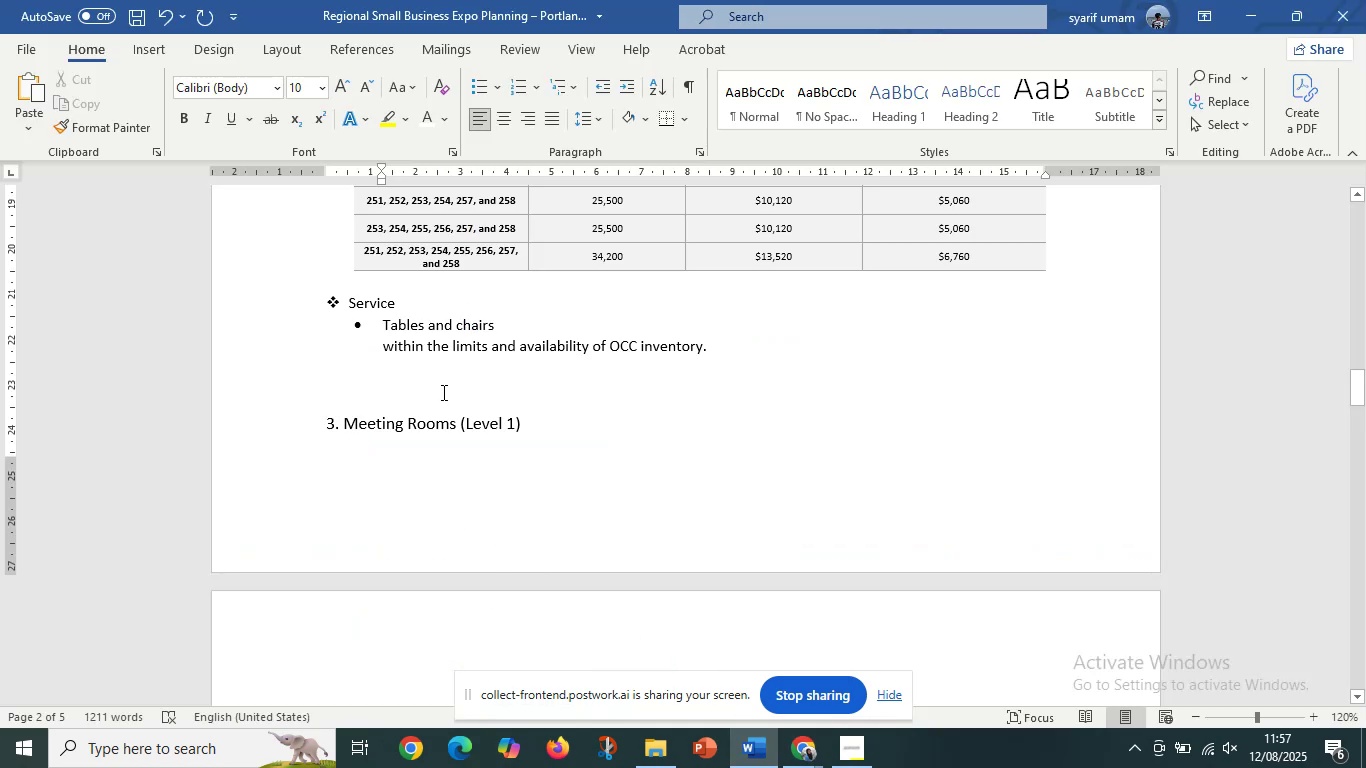 
key(Control+V)
 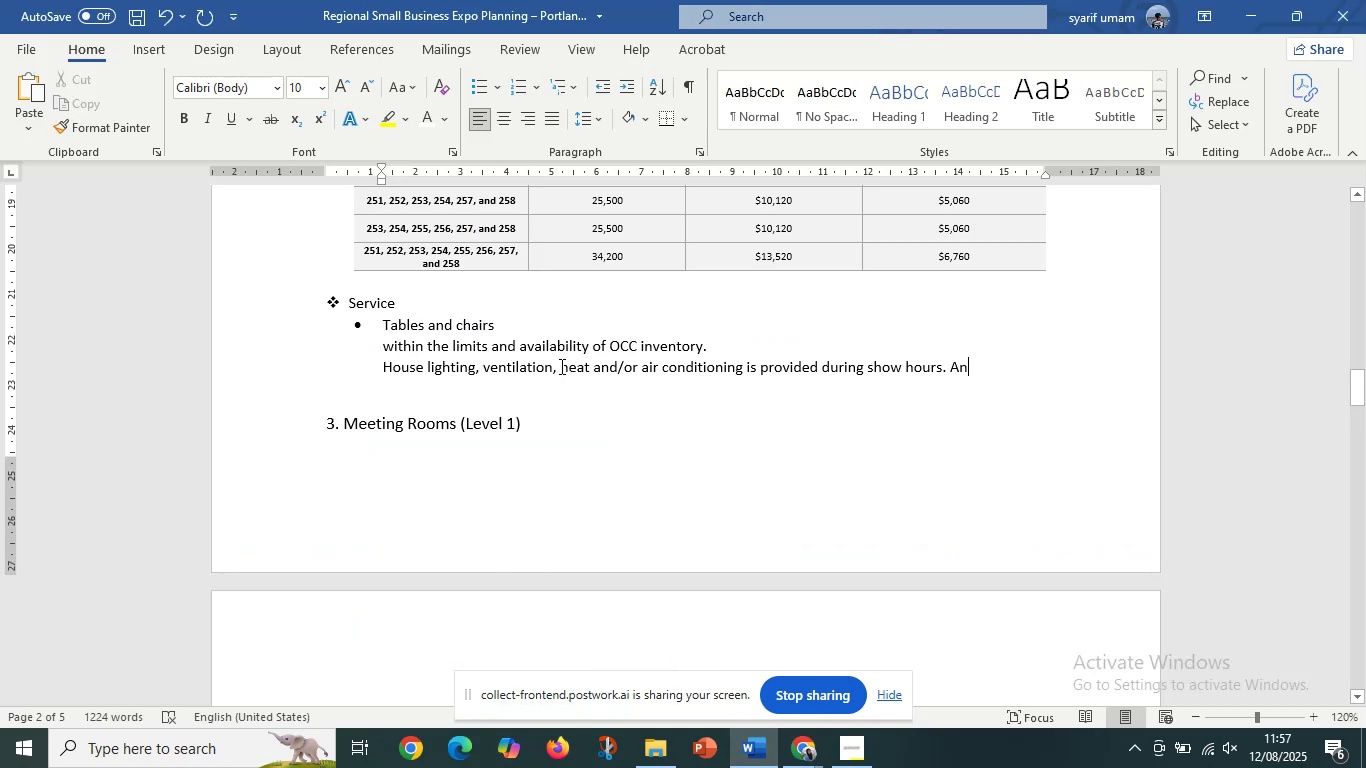 
wait(5.04)
 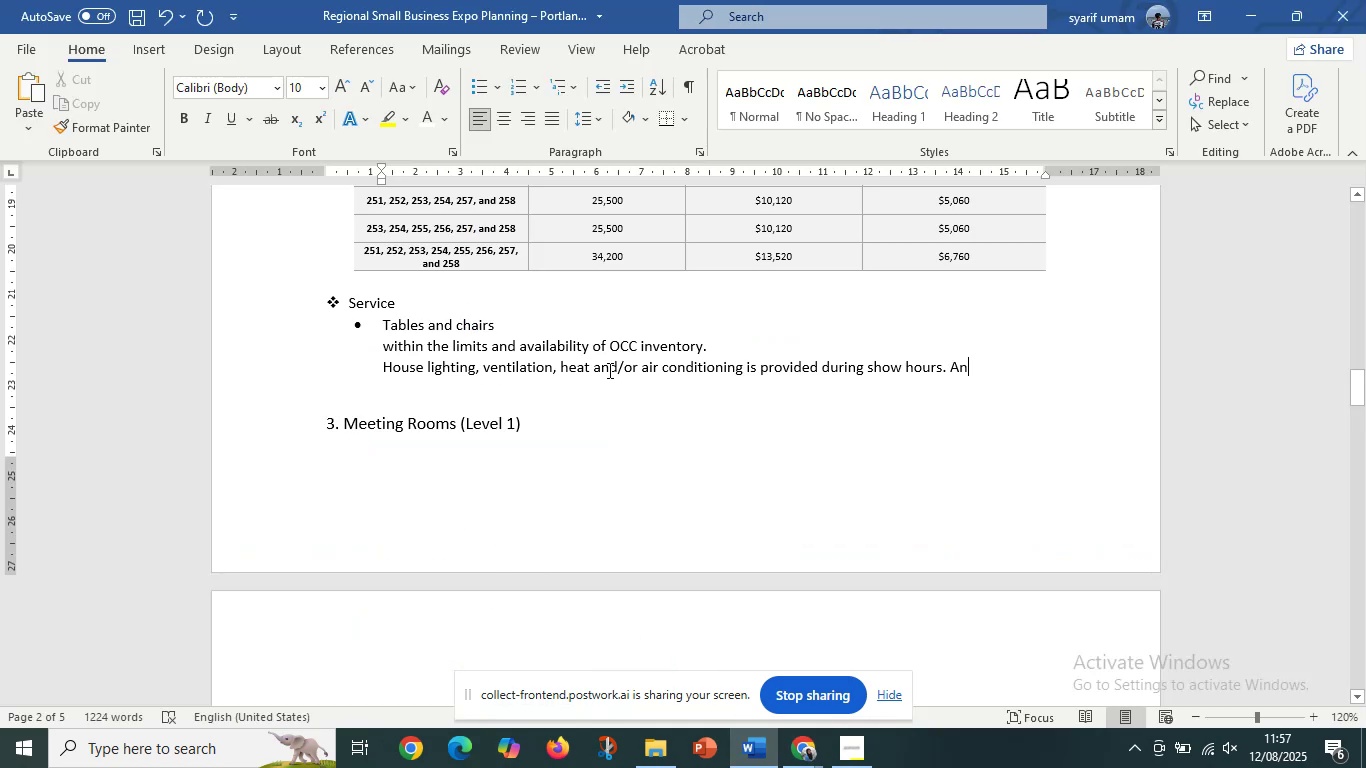 
left_click_drag(start_coordinate=[385, 326], to_coordinate=[534, 323])
 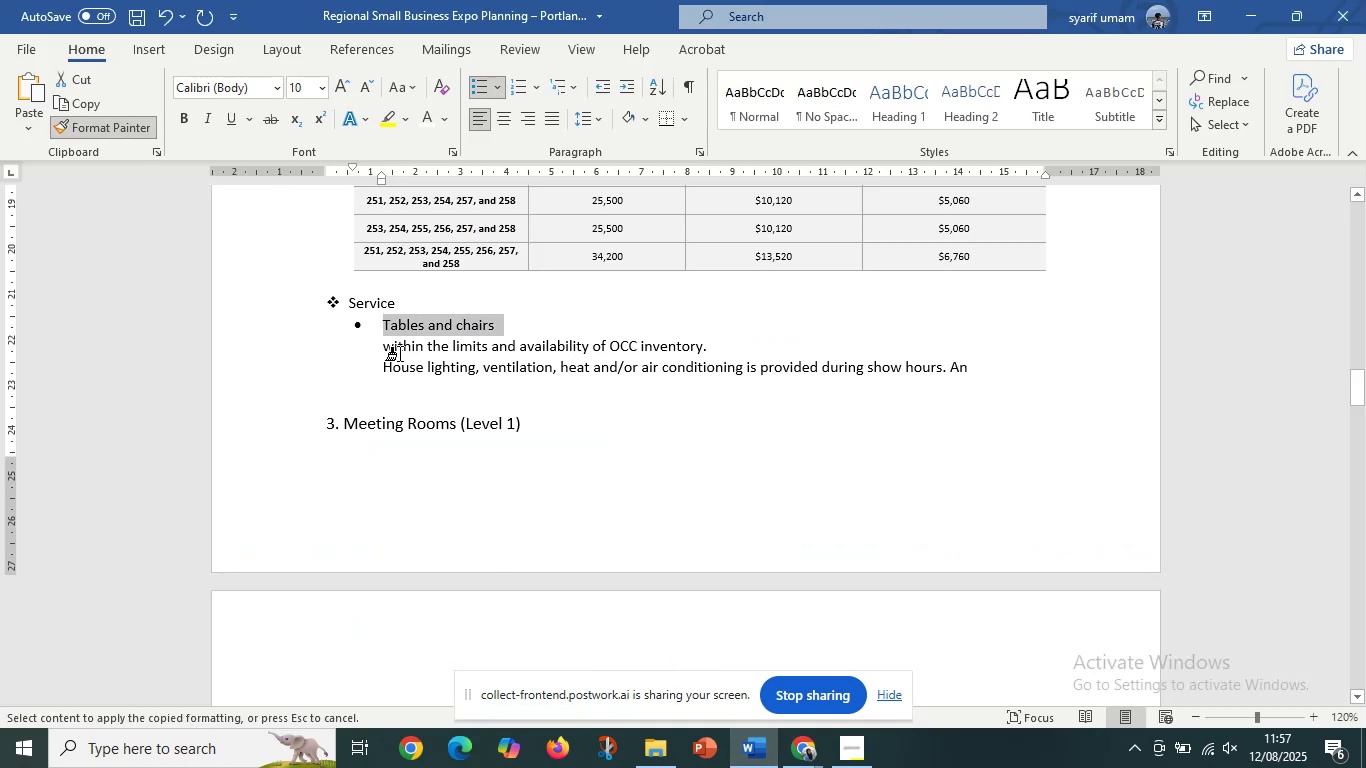 
left_click_drag(start_coordinate=[392, 364], to_coordinate=[962, 378])
 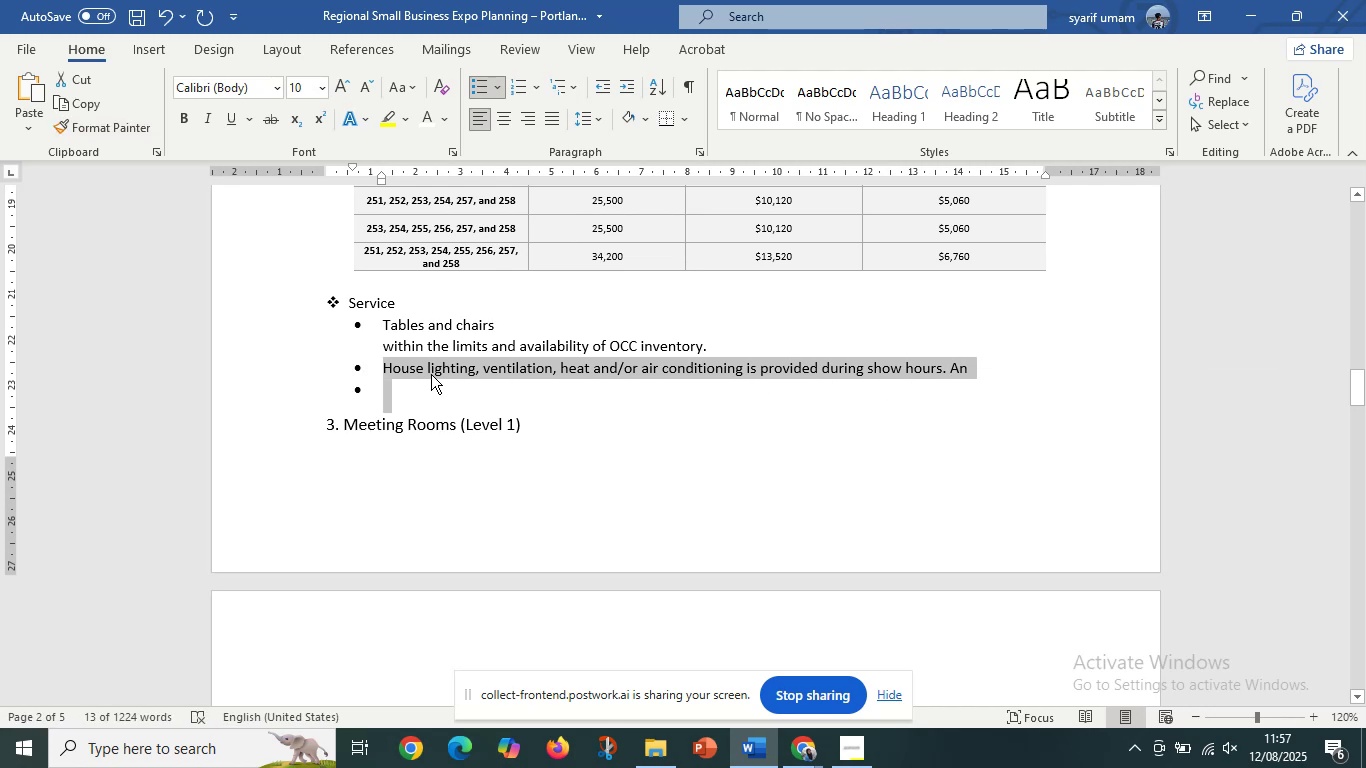 
left_click([431, 374])
 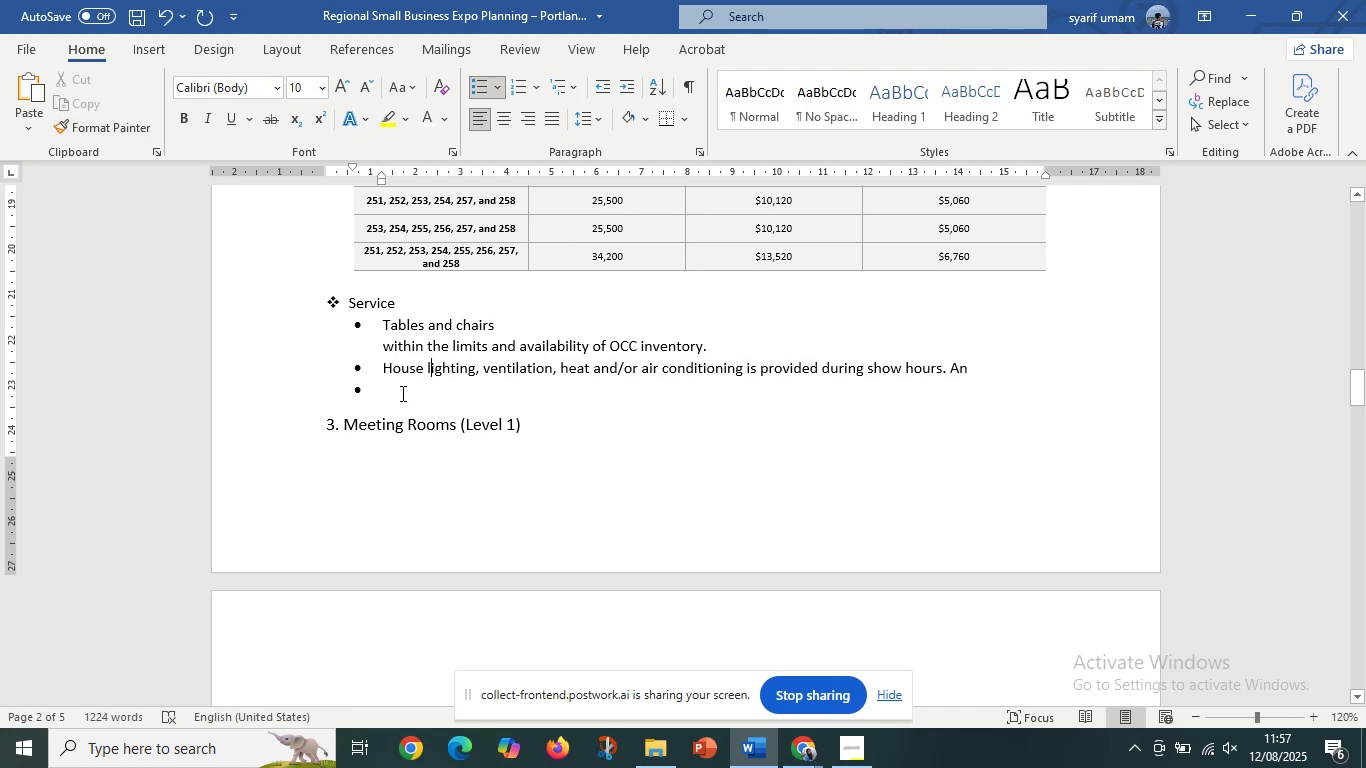 
left_click([401, 393])
 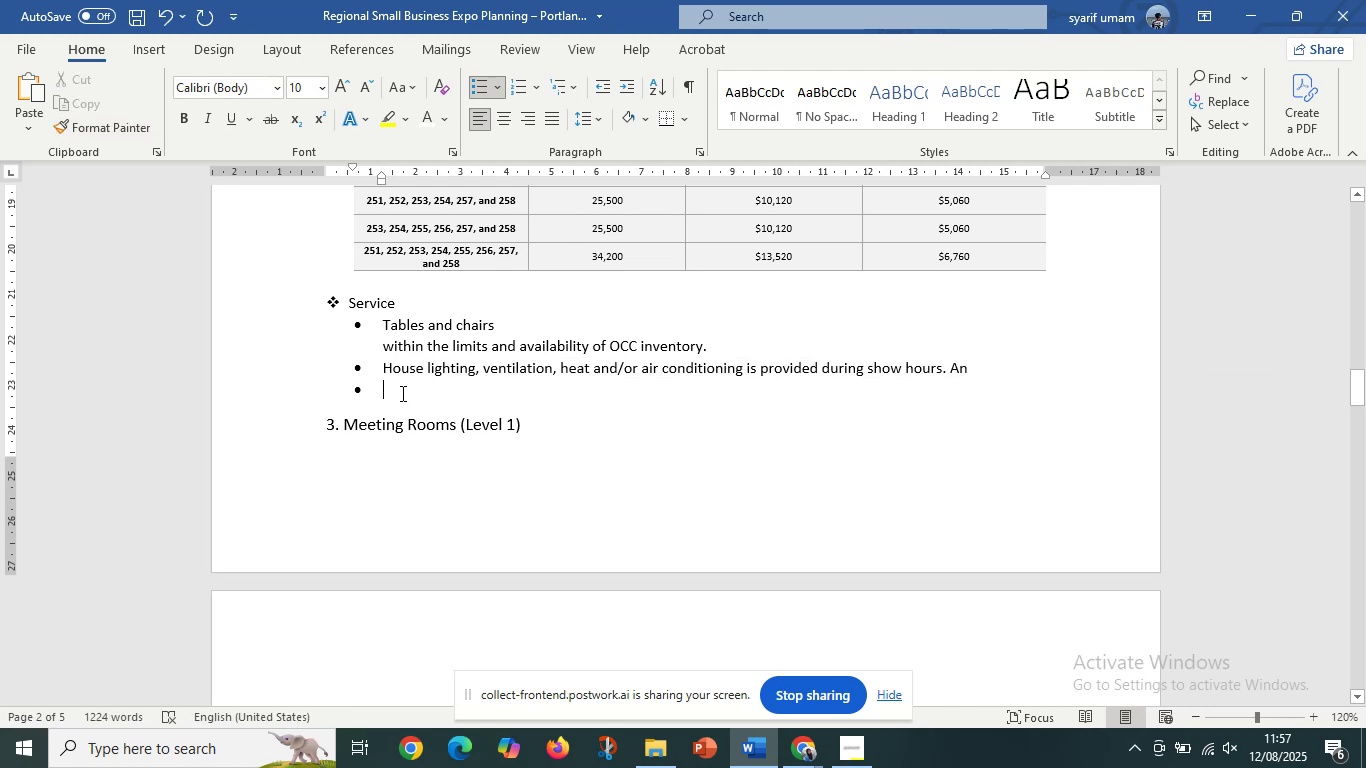 
key(Backspace)
 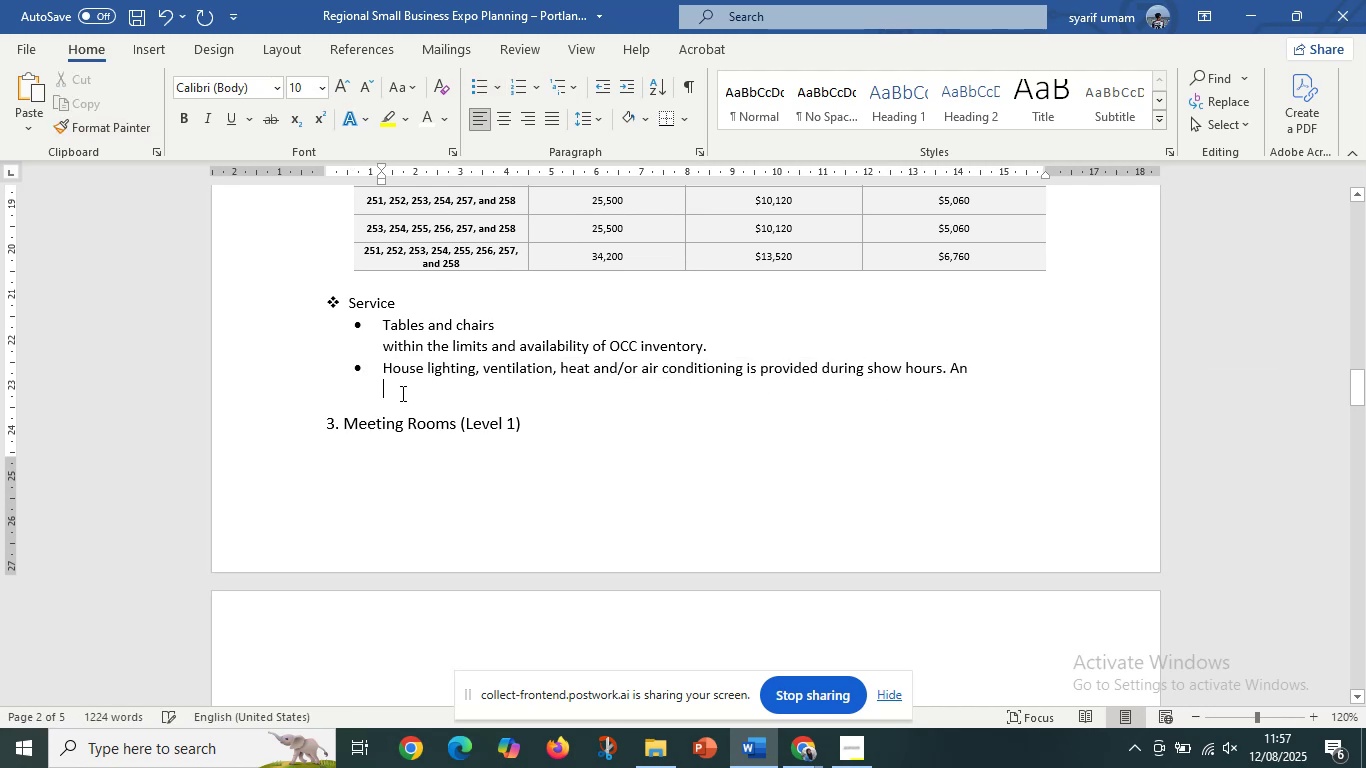 
key(Backspace)
 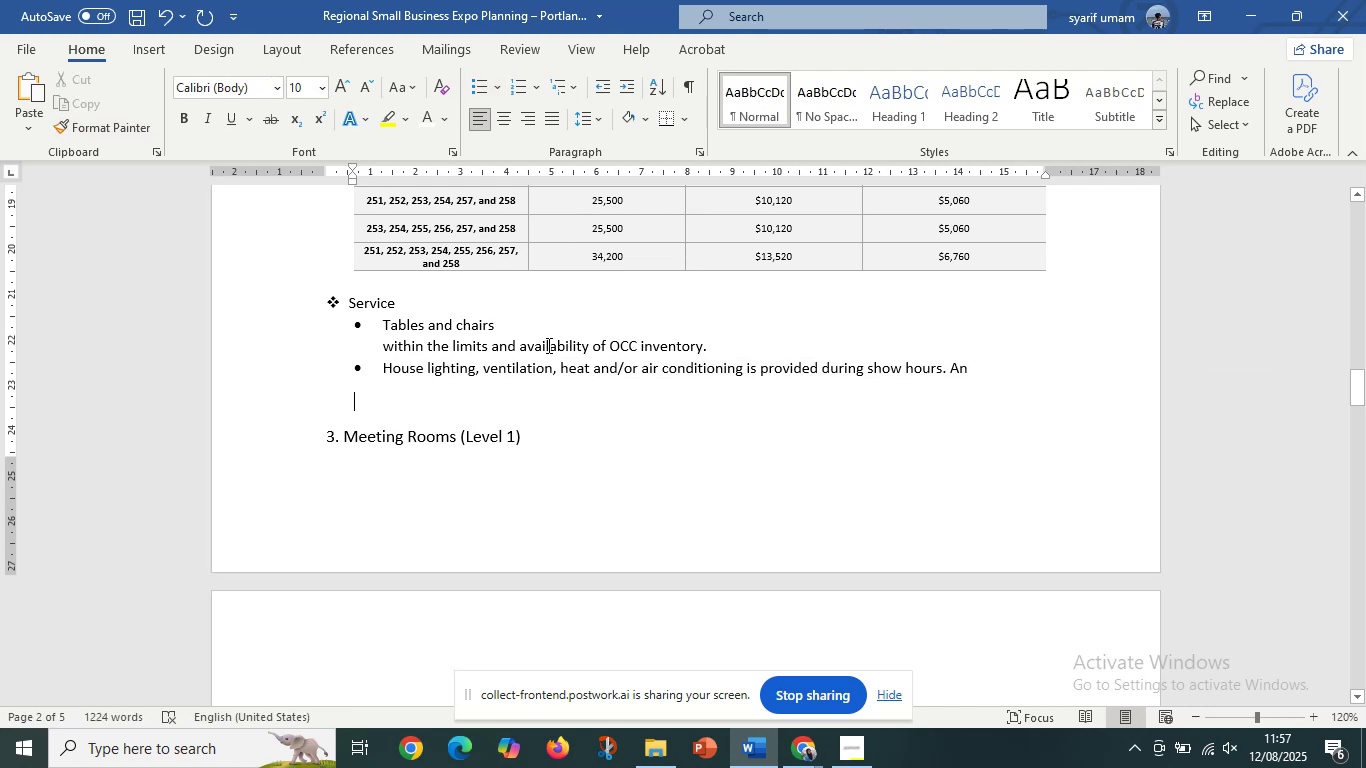 
left_click([562, 370])
 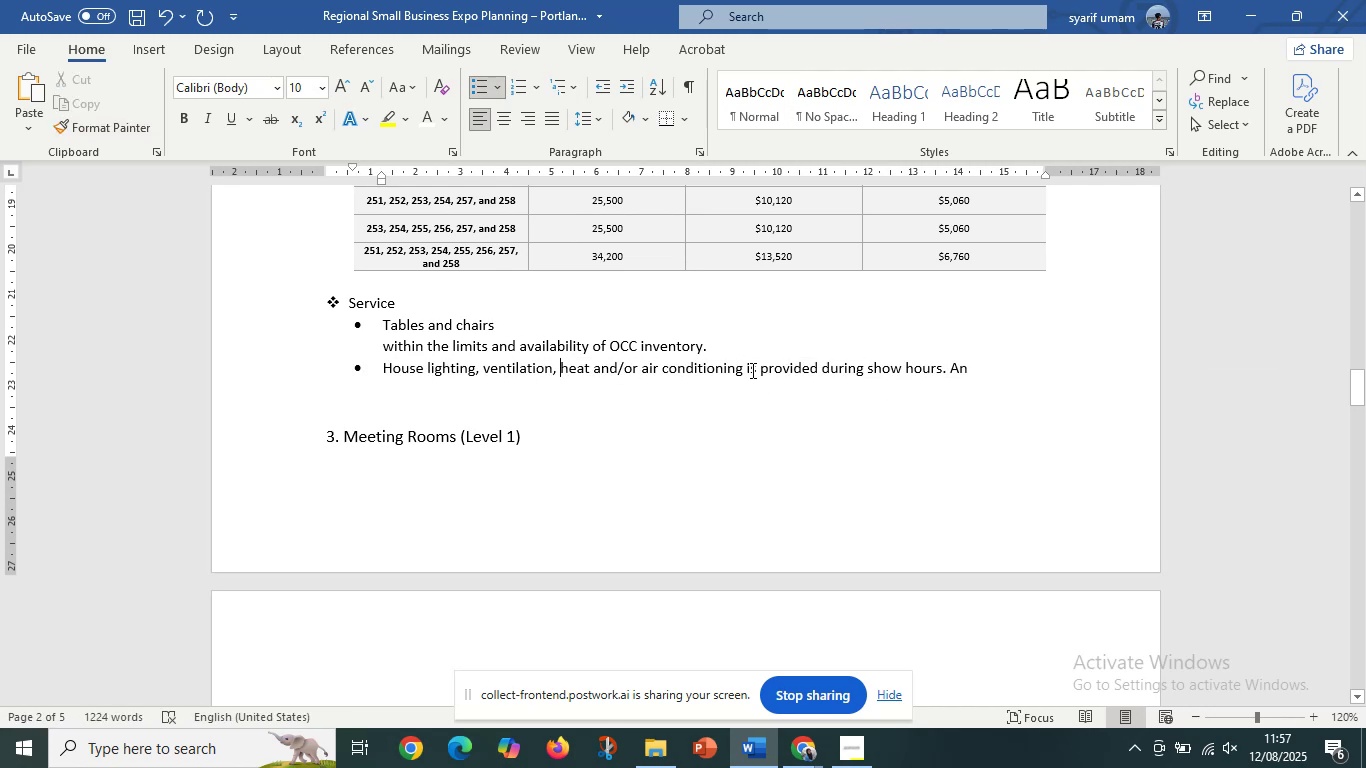 
left_click_drag(start_coordinate=[745, 368], to_coordinate=[1047, 381])
 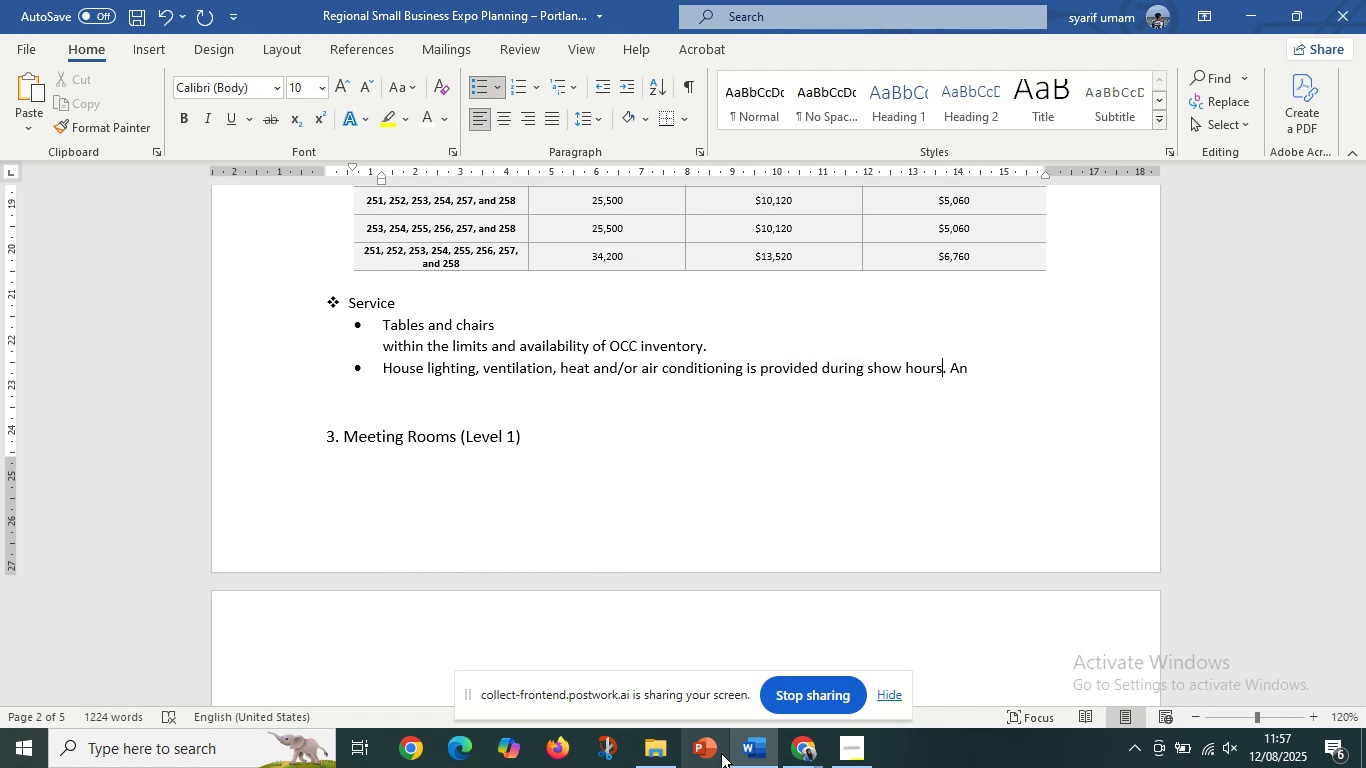 
left_click([805, 753])
 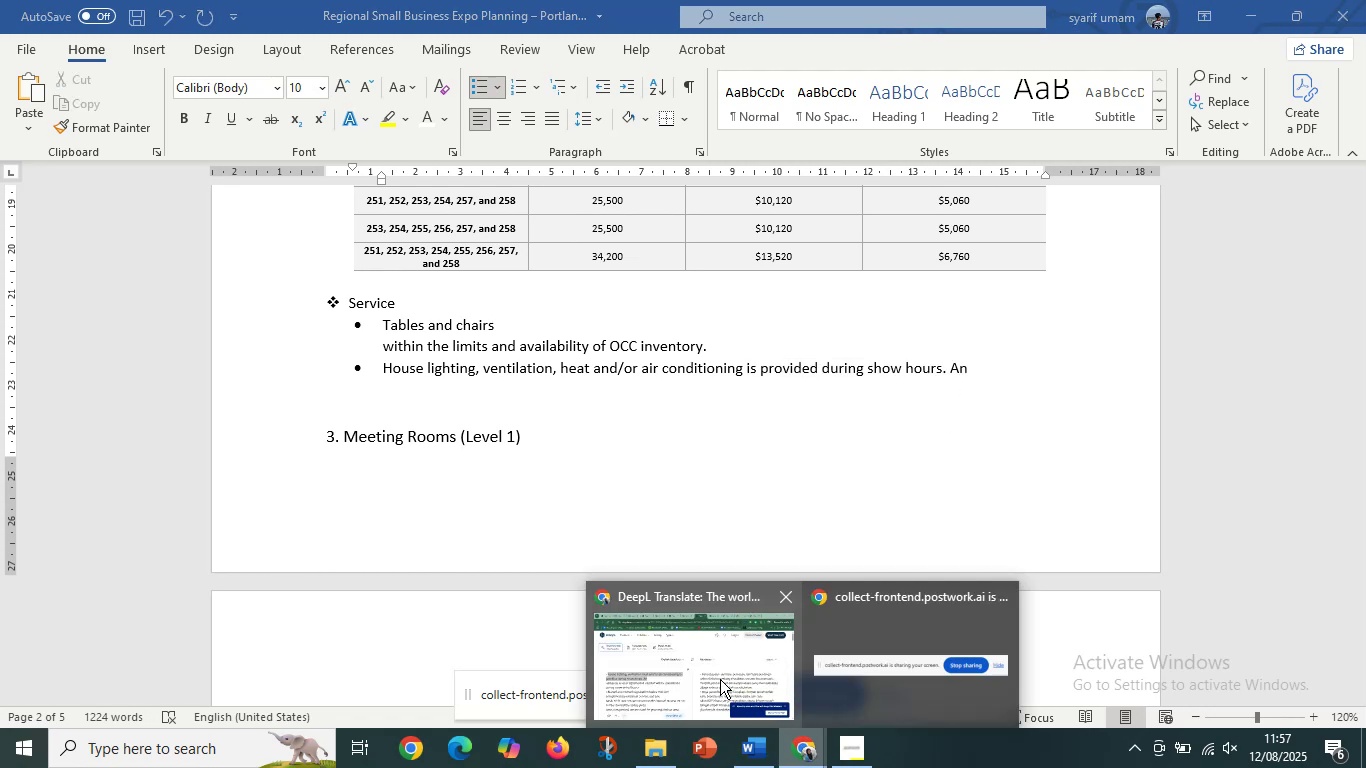 
left_click([720, 679])
 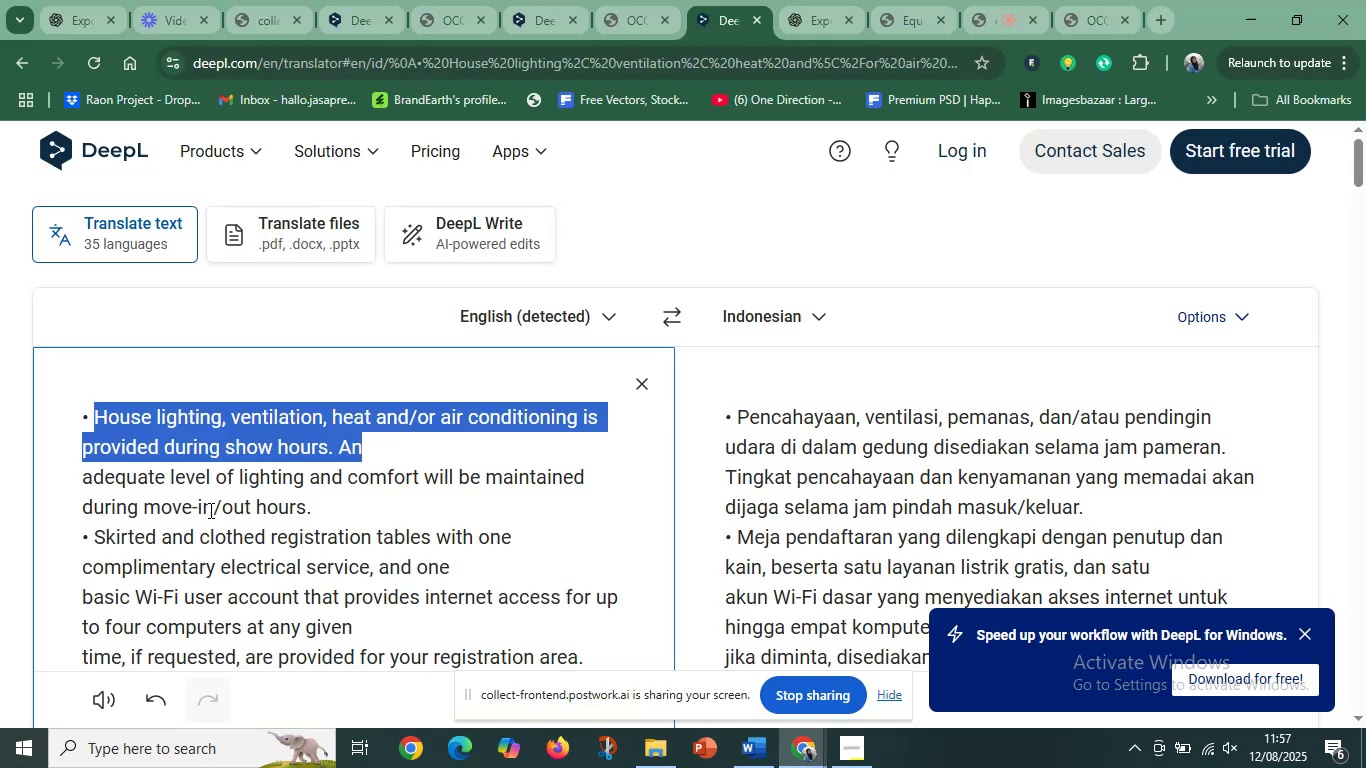 
left_click_drag(start_coordinate=[315, 508], to_coordinate=[194, 472])
 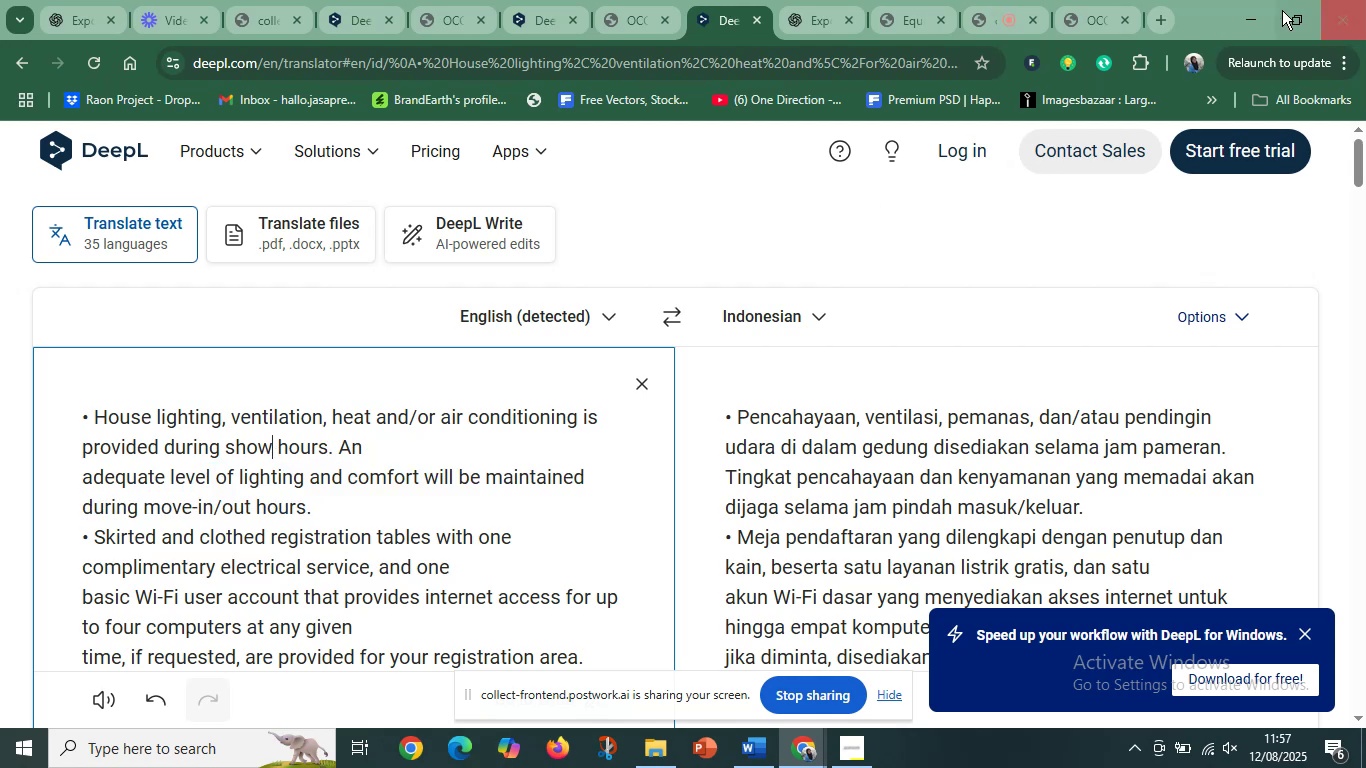 
left_click([1261, 13])
 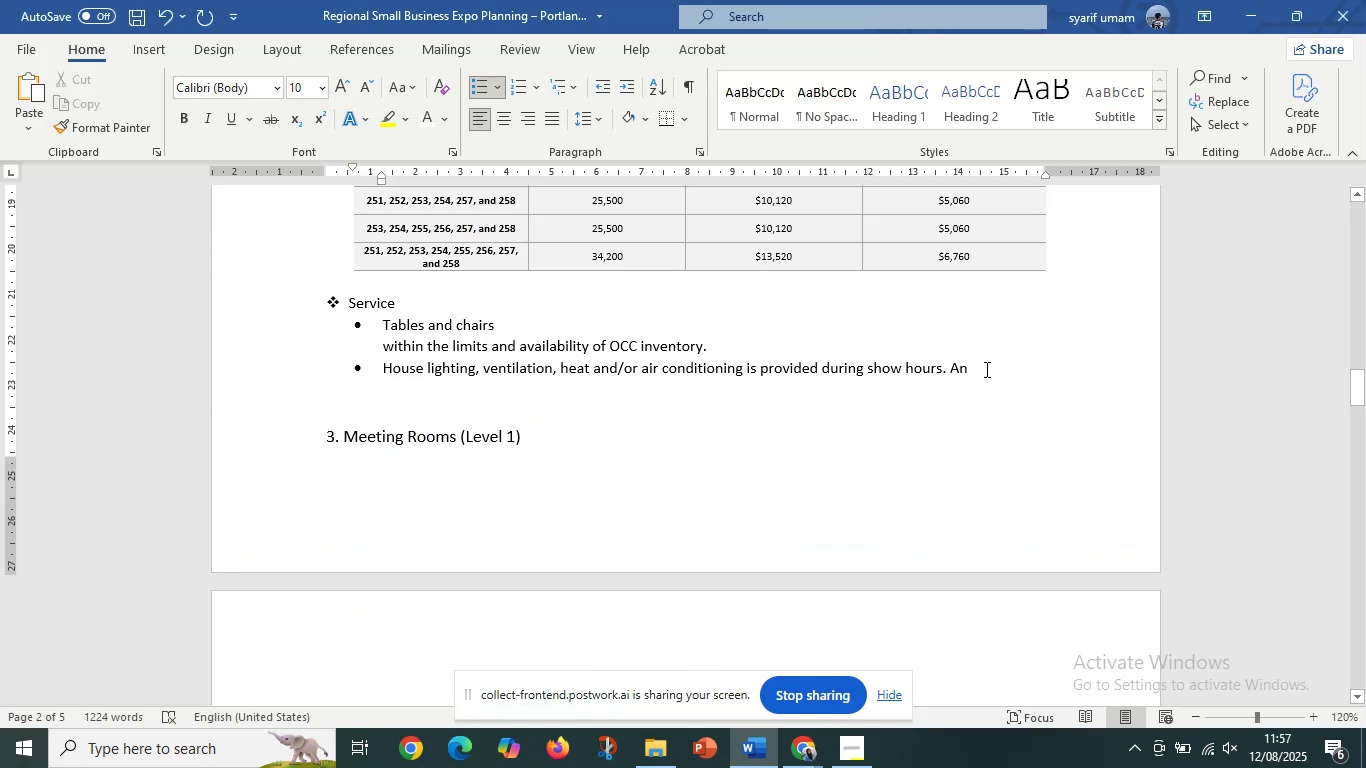 
left_click([985, 369])
 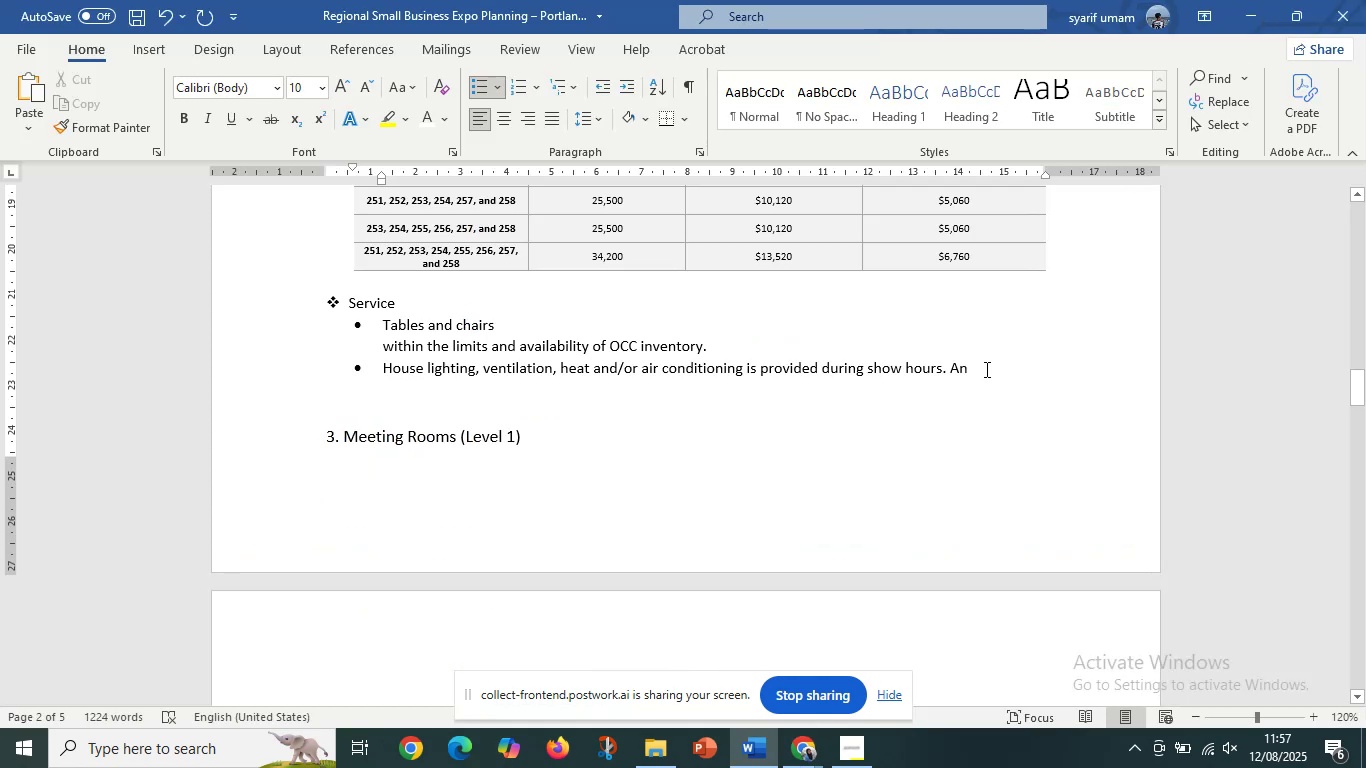 
key(Backspace)
 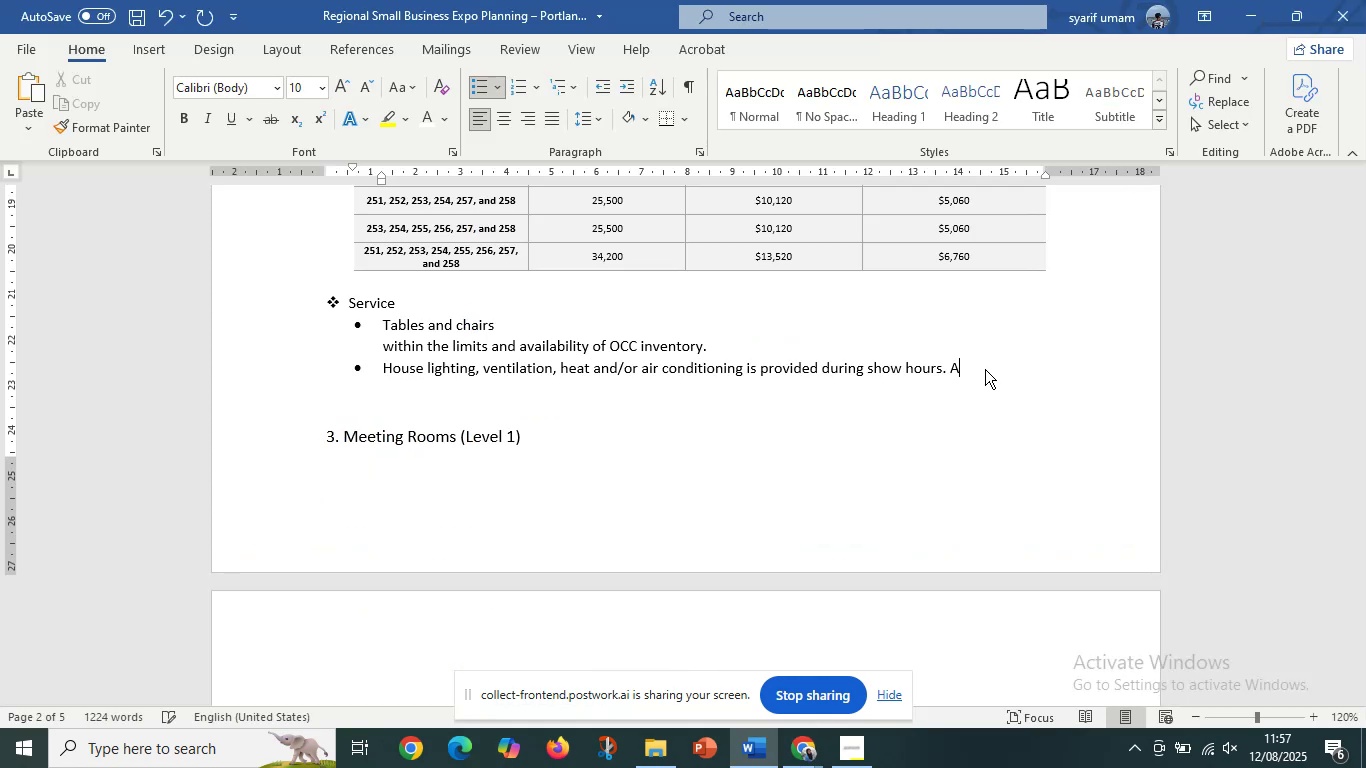 
key(Backspace)
 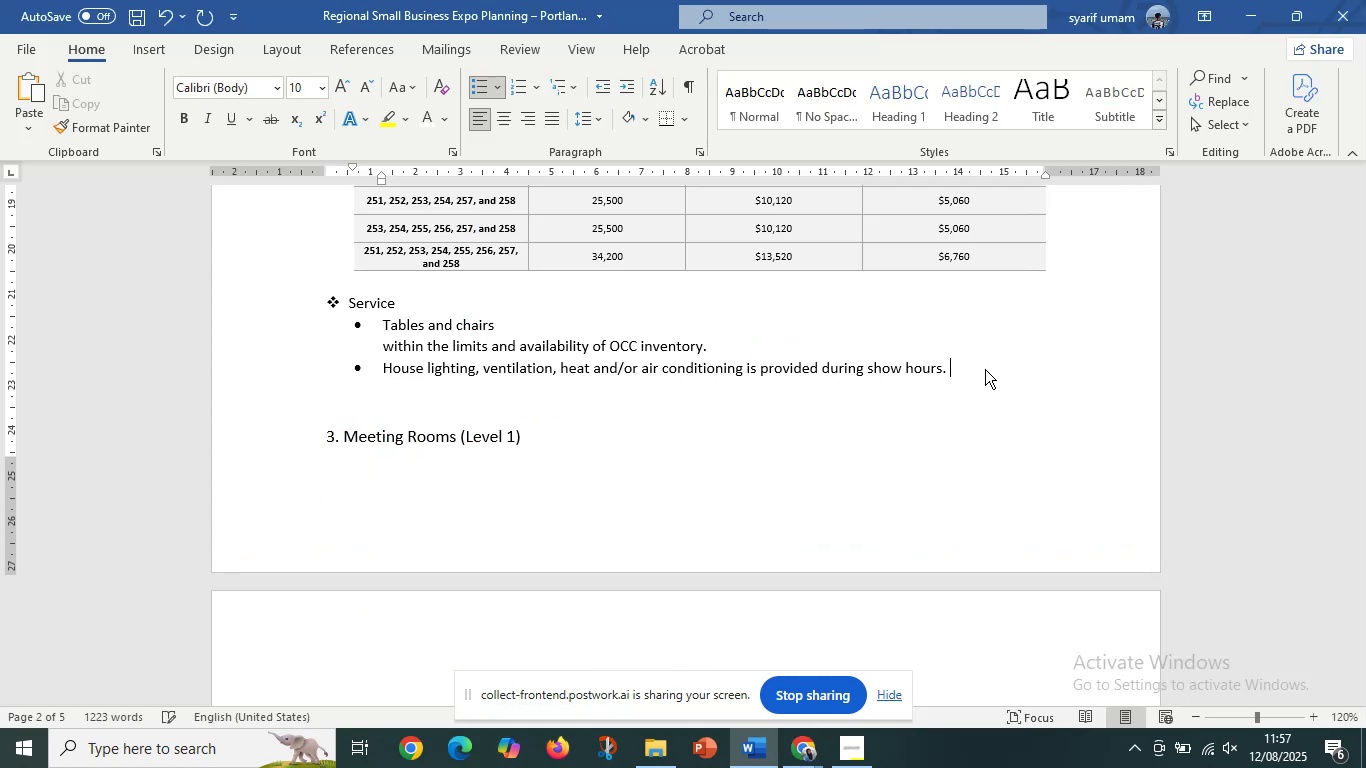 
key(Backspace)
 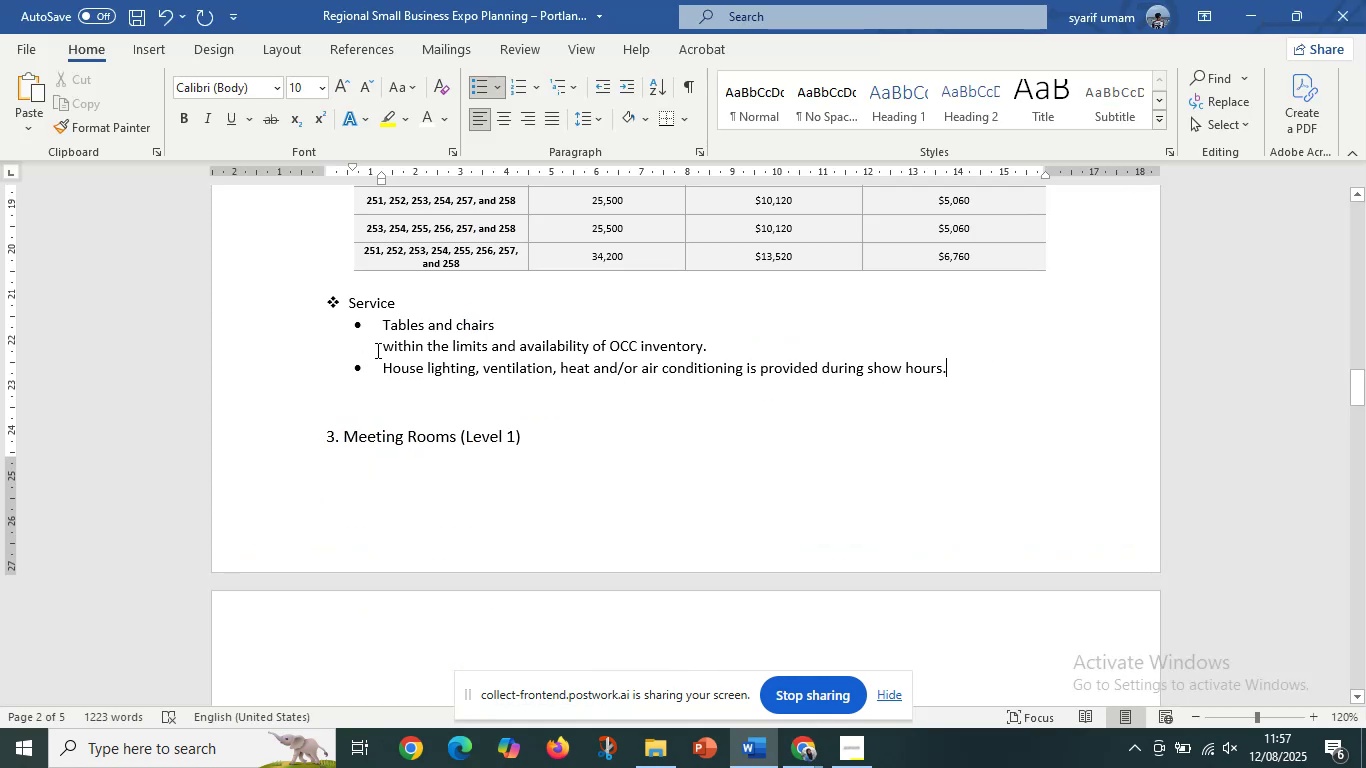 
left_click_drag(start_coordinate=[378, 348], to_coordinate=[753, 341])
 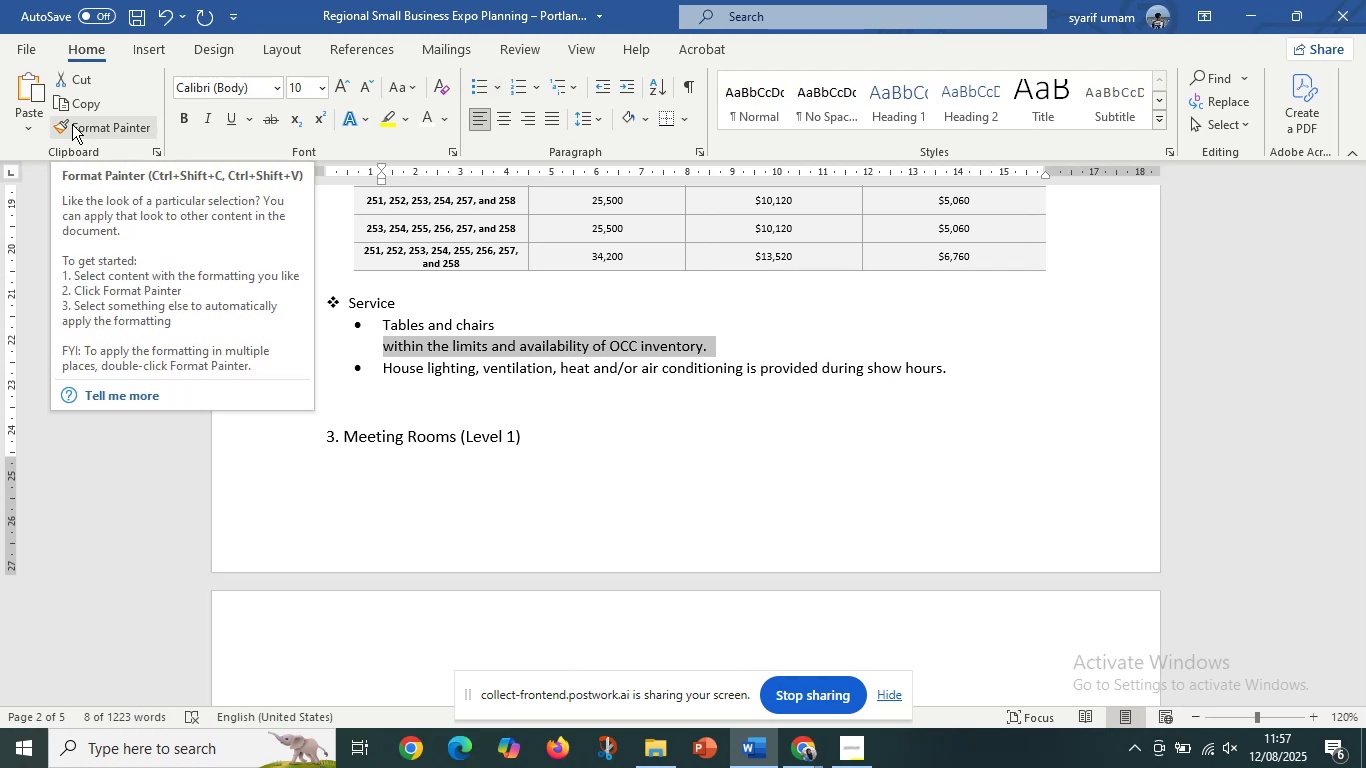 
left_click([708, 395])
 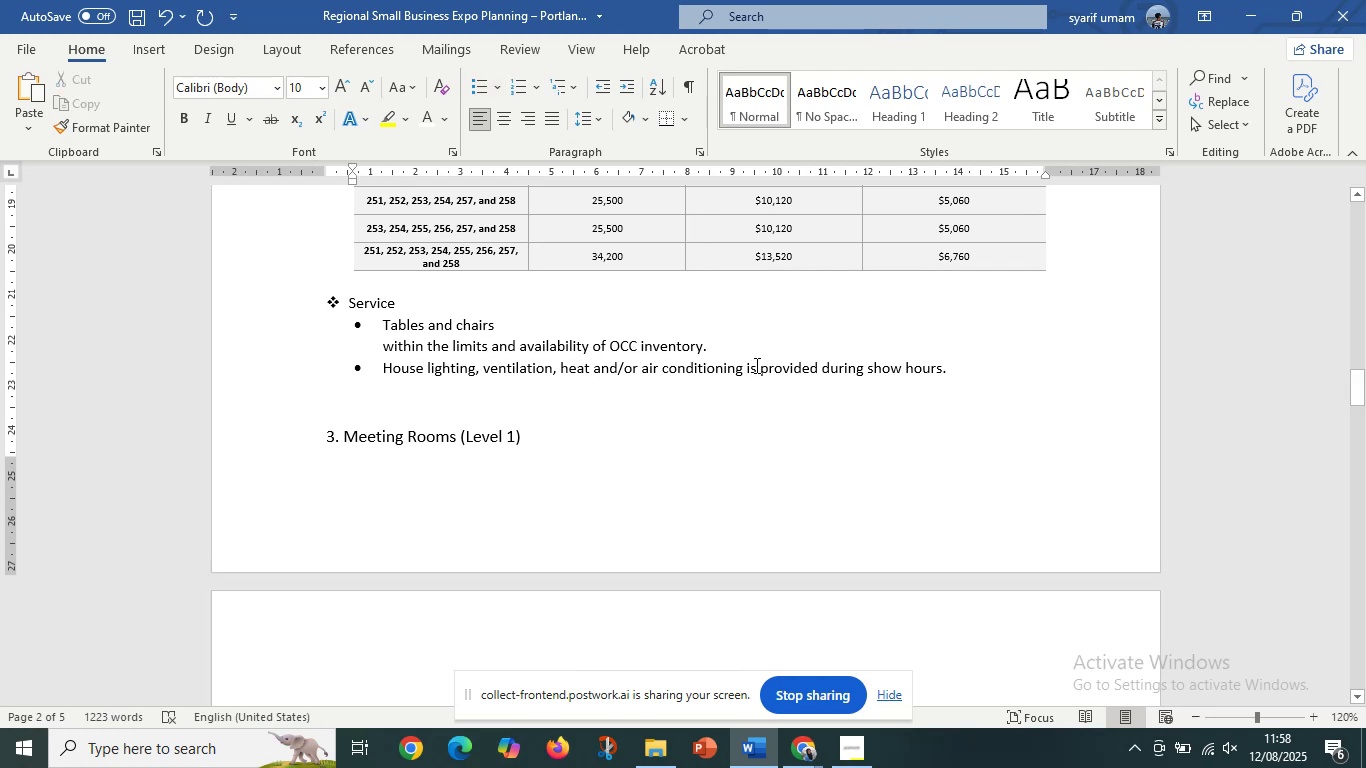 
left_click([760, 365])
 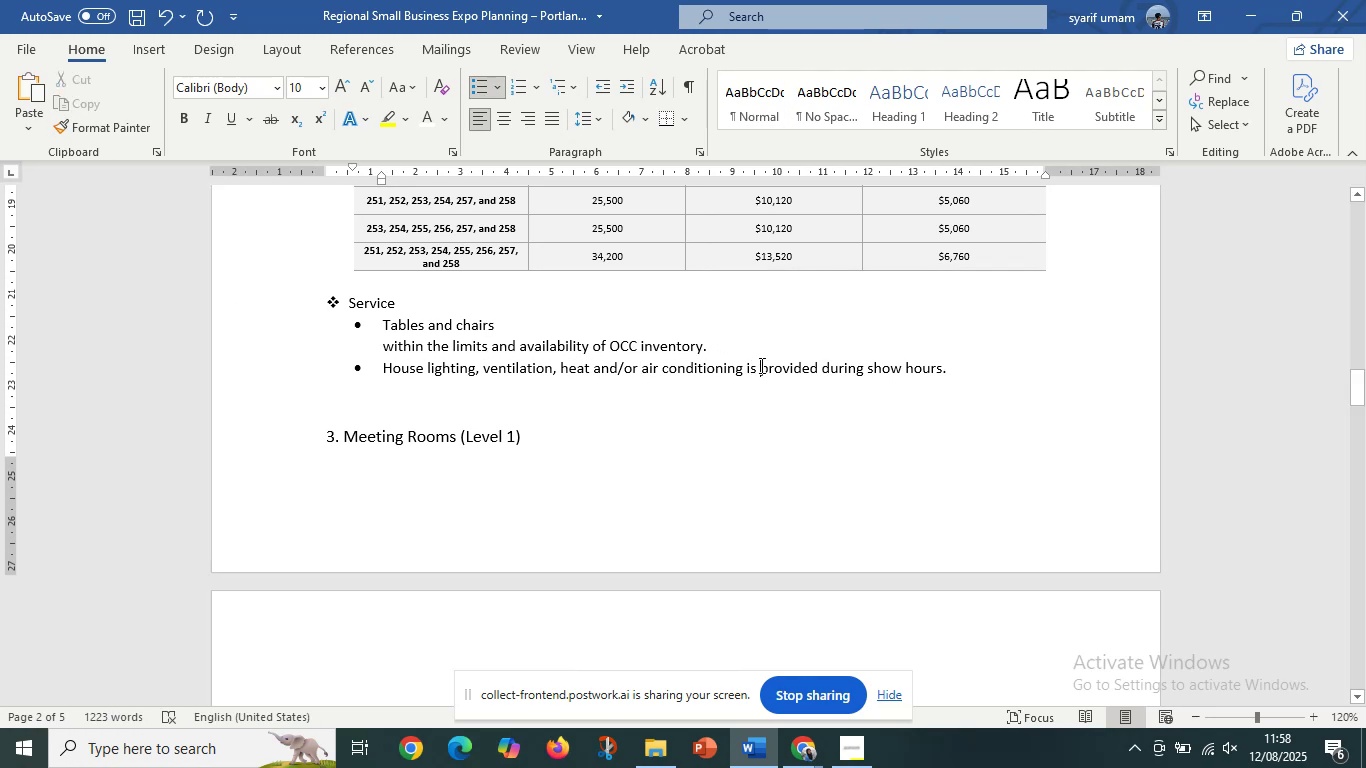 
key(Enter)
 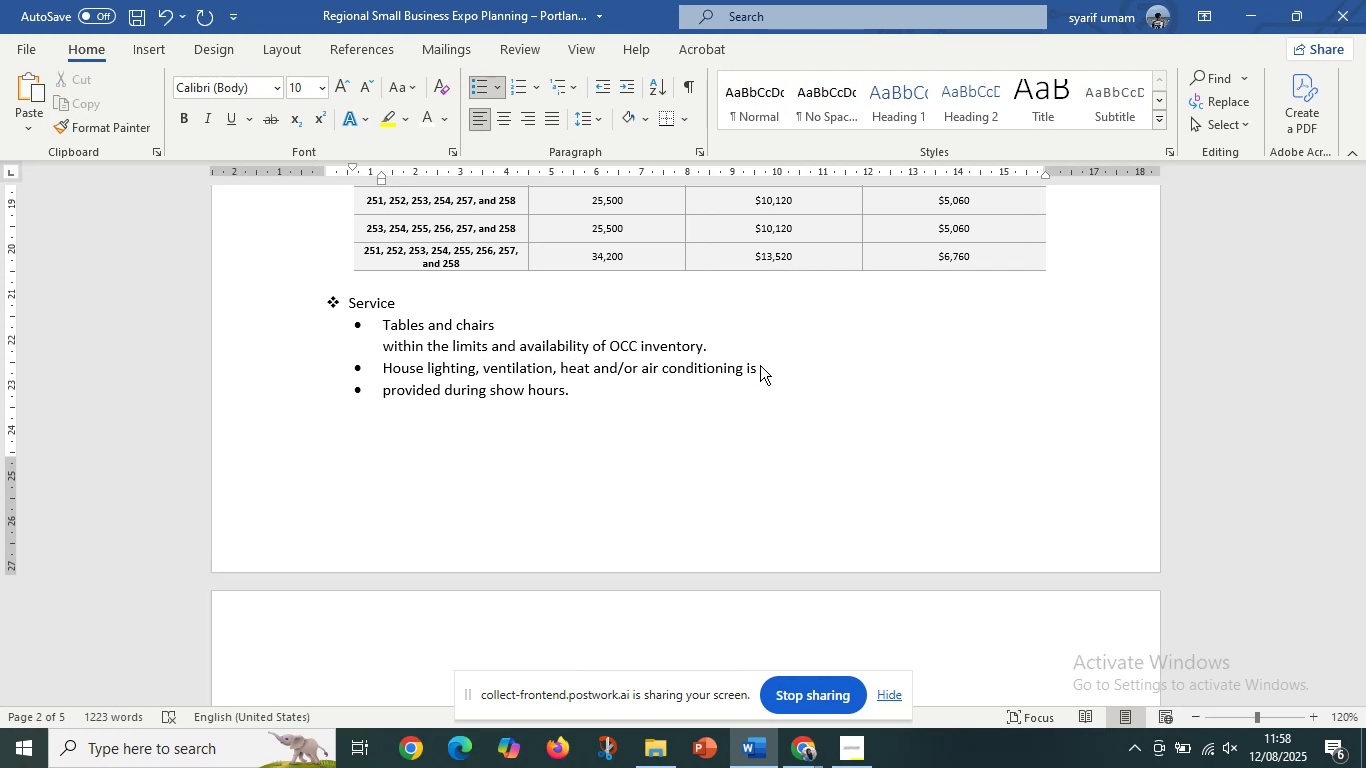 
key(Backspace)
 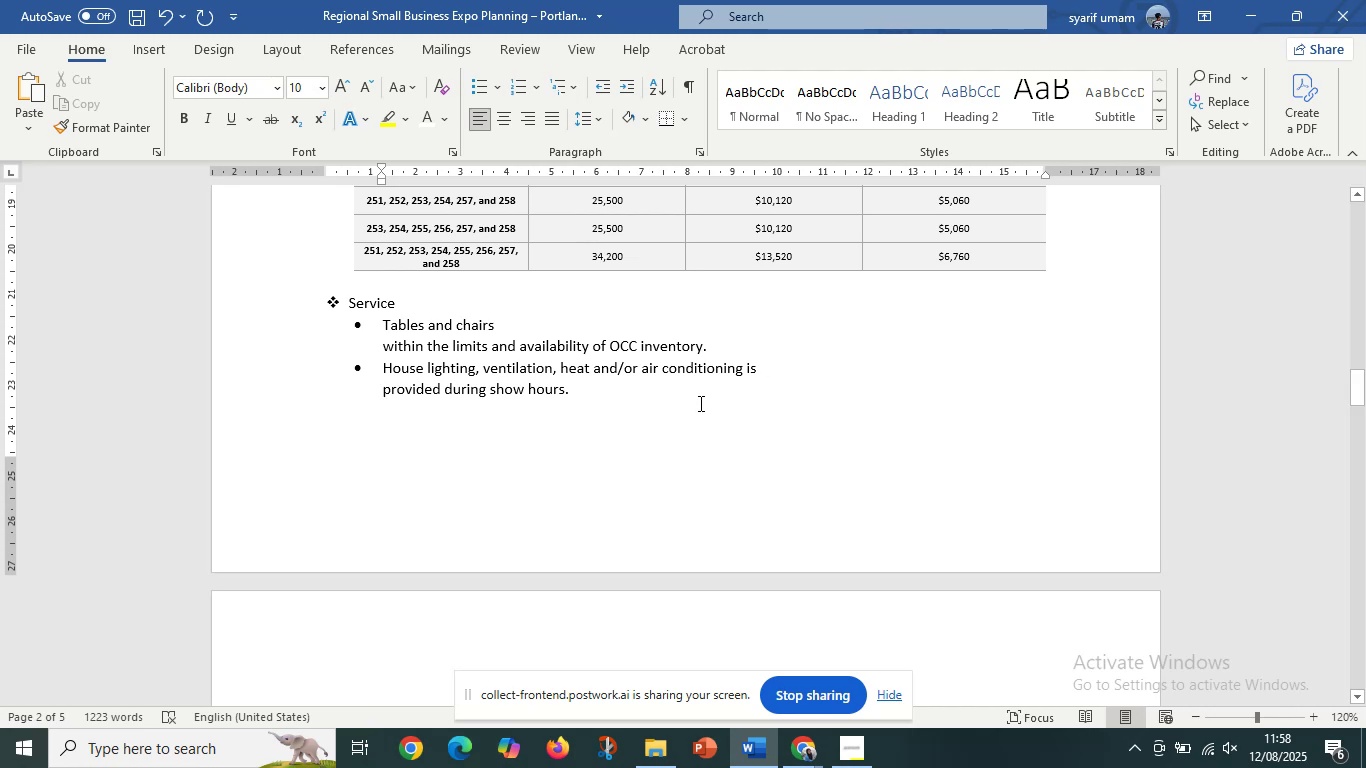 
left_click_drag(start_coordinate=[760, 367], to_coordinate=[745, 374])
 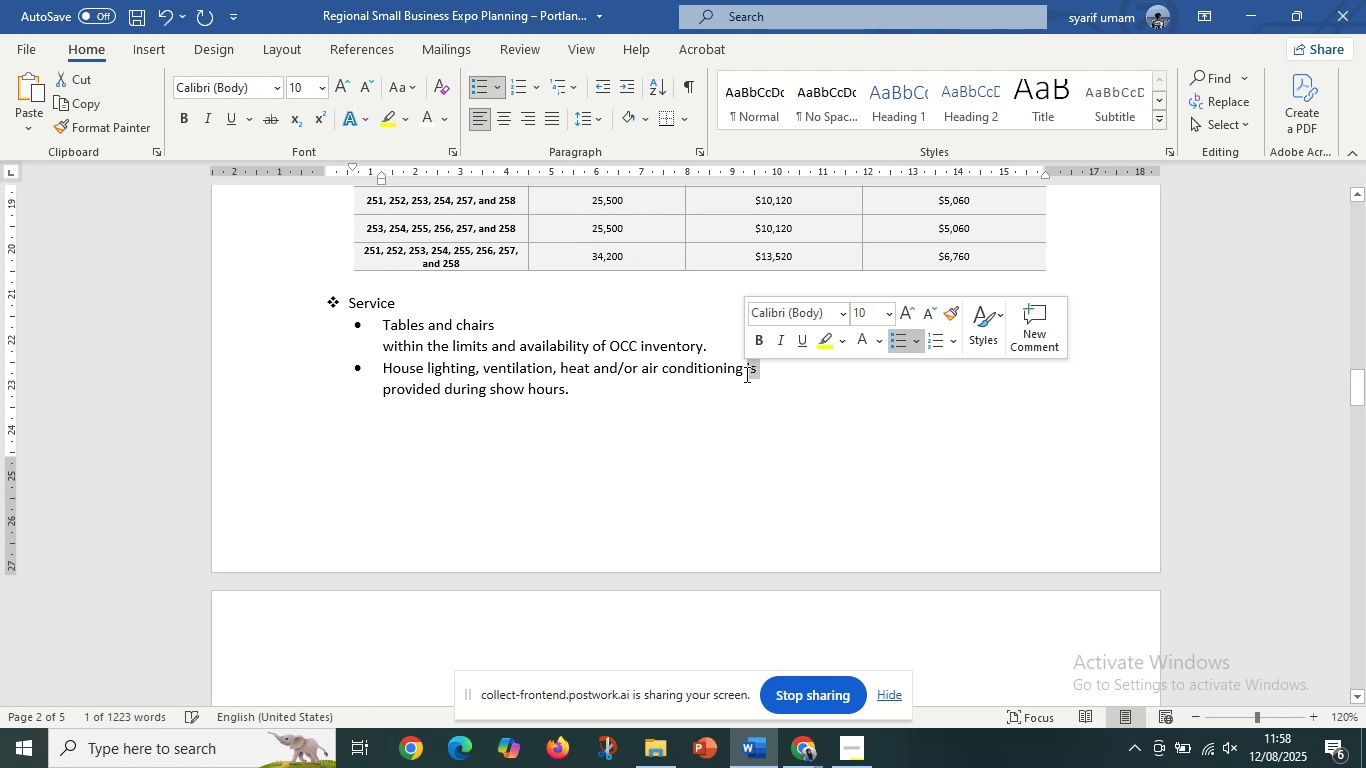 
key(Backspace)
 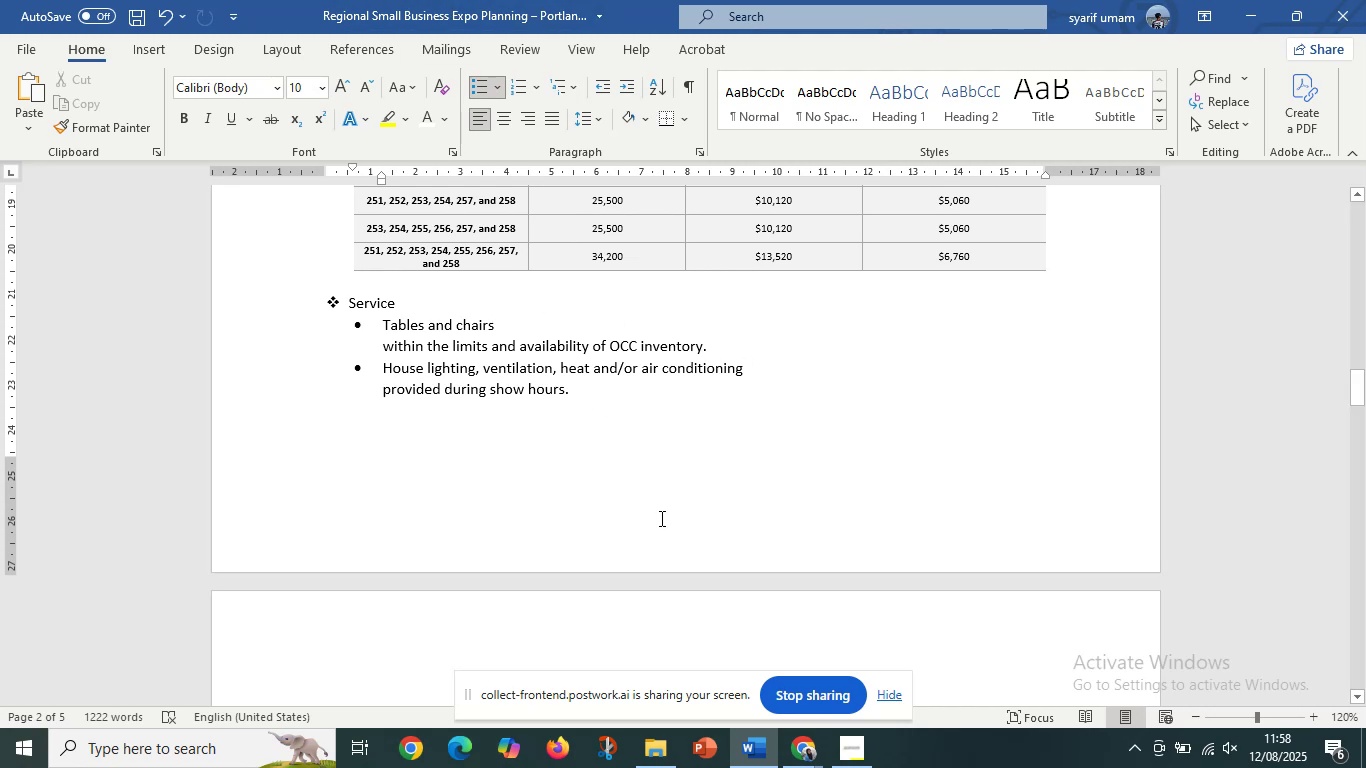 
wait(19.31)
 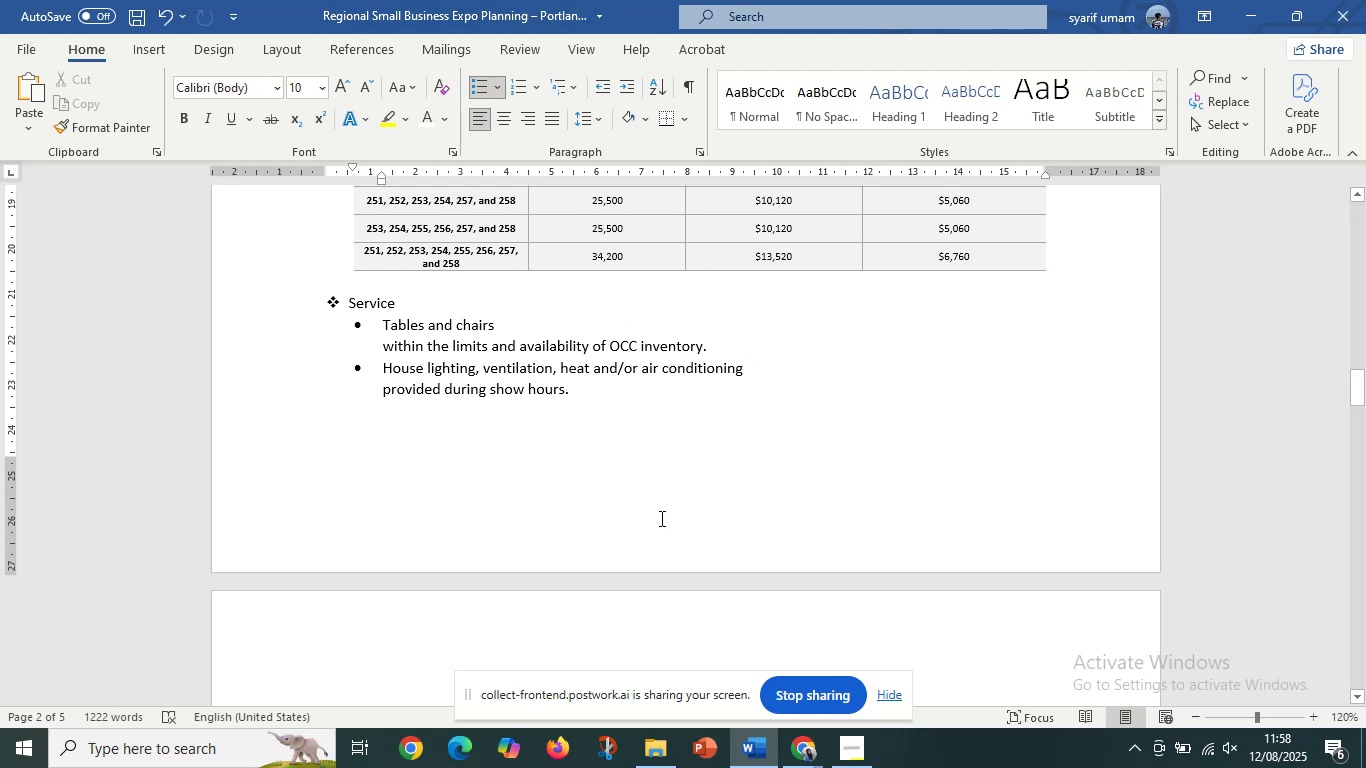 
left_click([579, 410])
 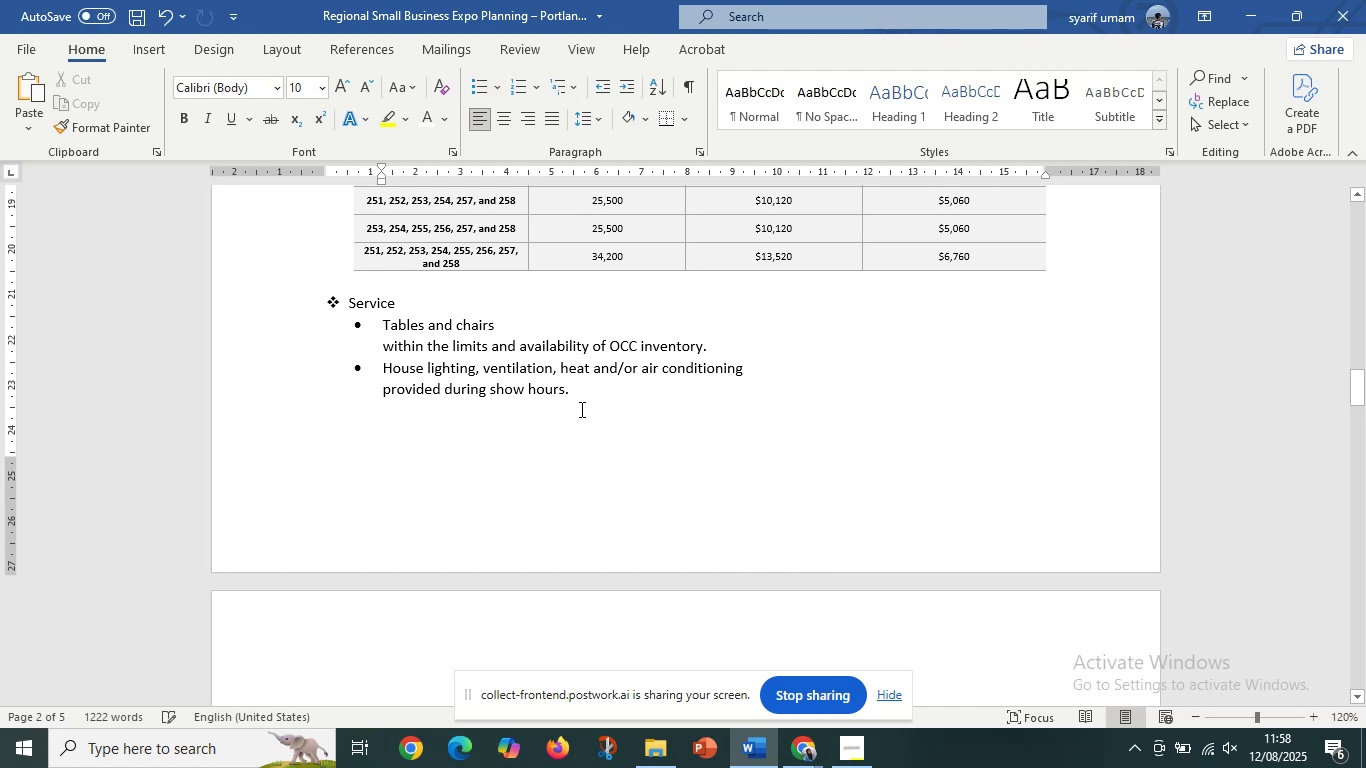 
scroll: coordinate [582, 413], scroll_direction: down, amount: 2.0
 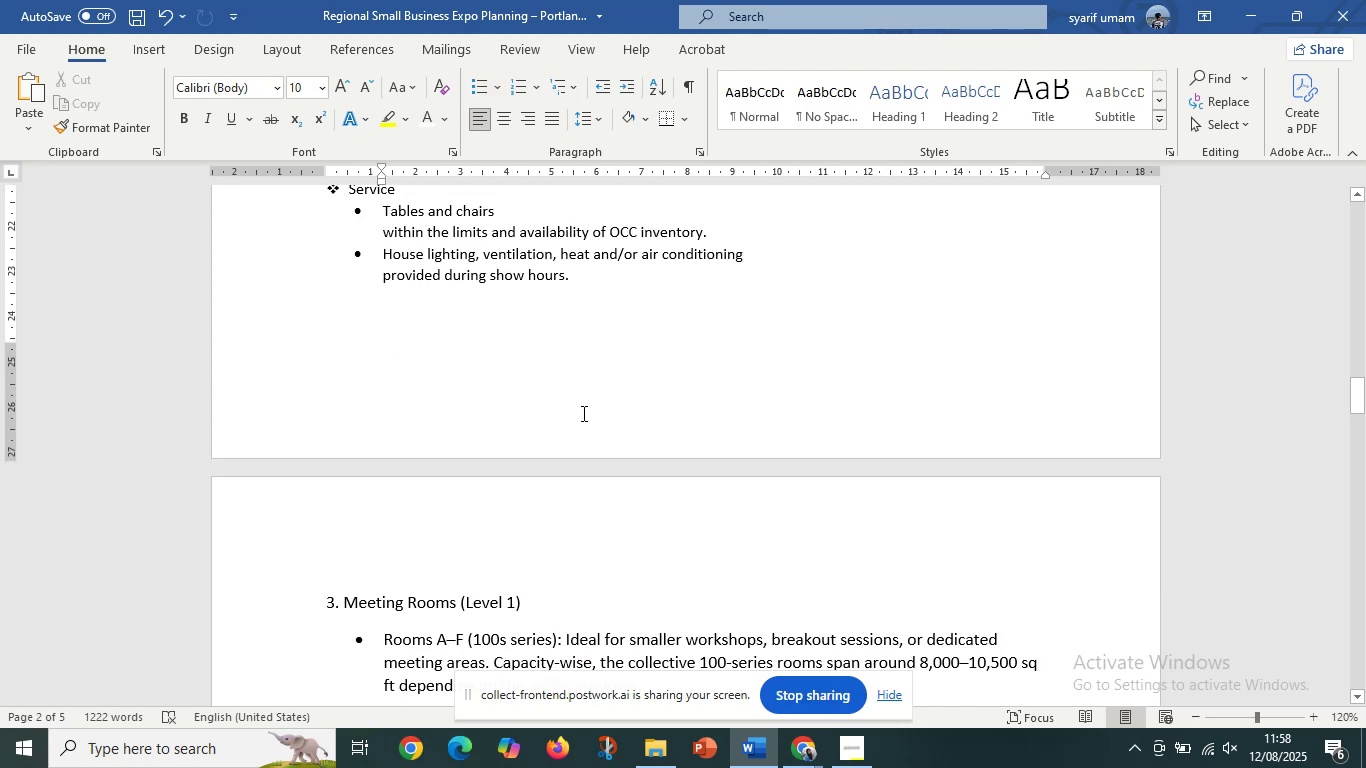 
scroll: coordinate [603, 439], scroll_direction: up, amount: 4.0
 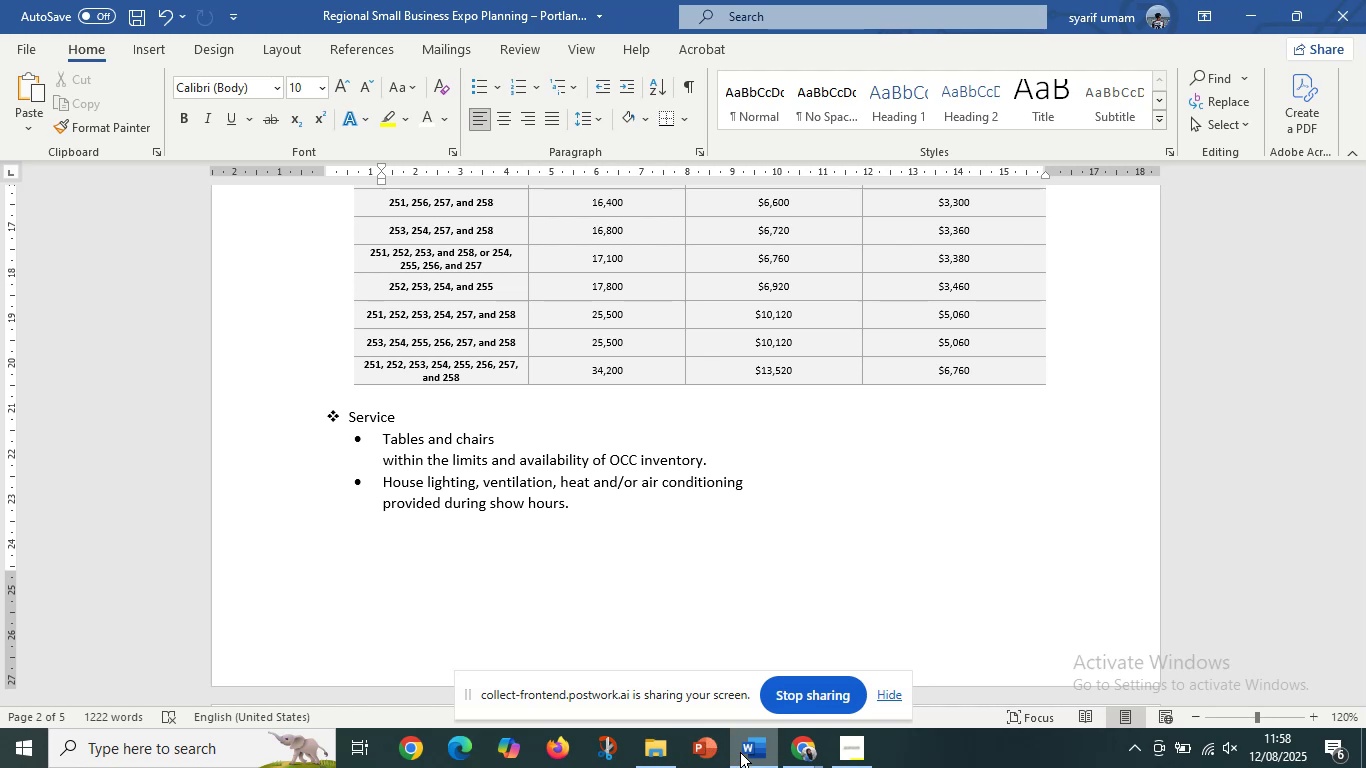 
mouse_move([782, 731])
 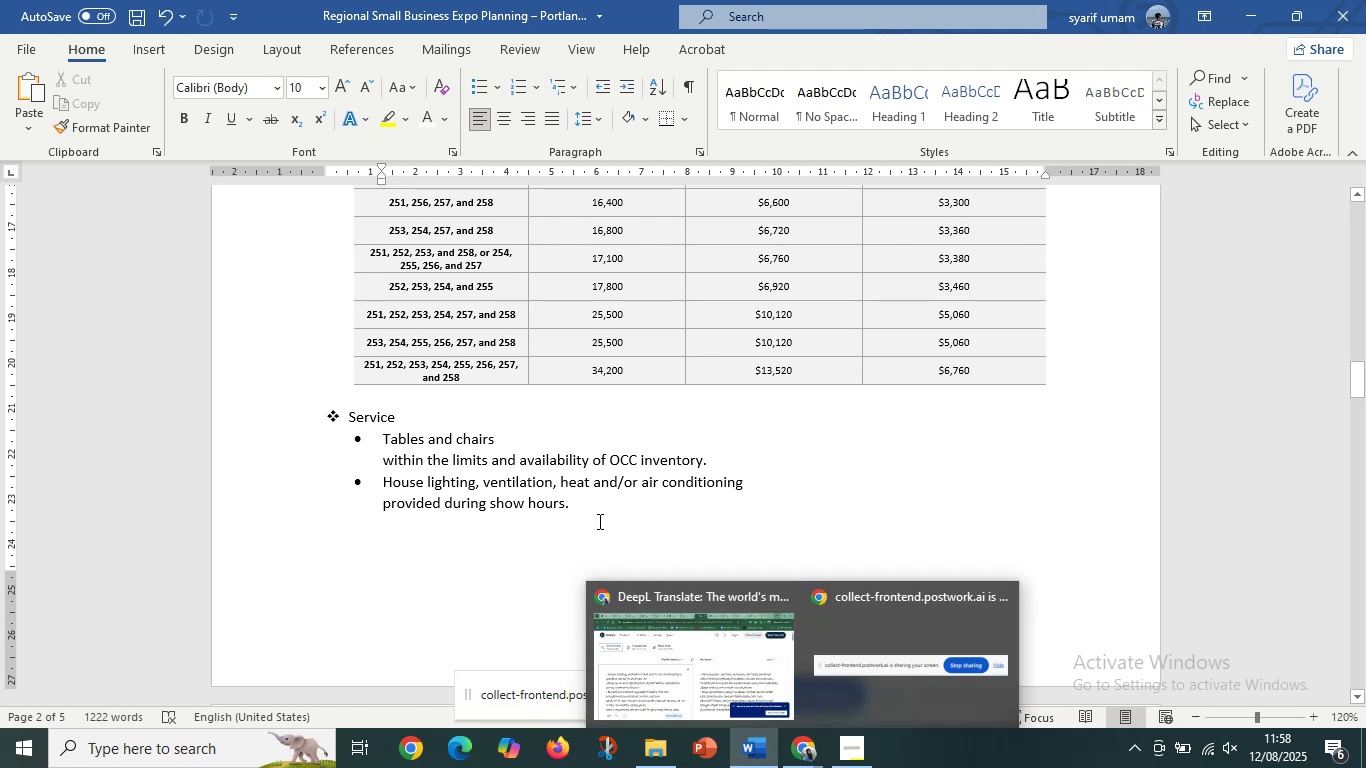 
left_click([560, 512])
 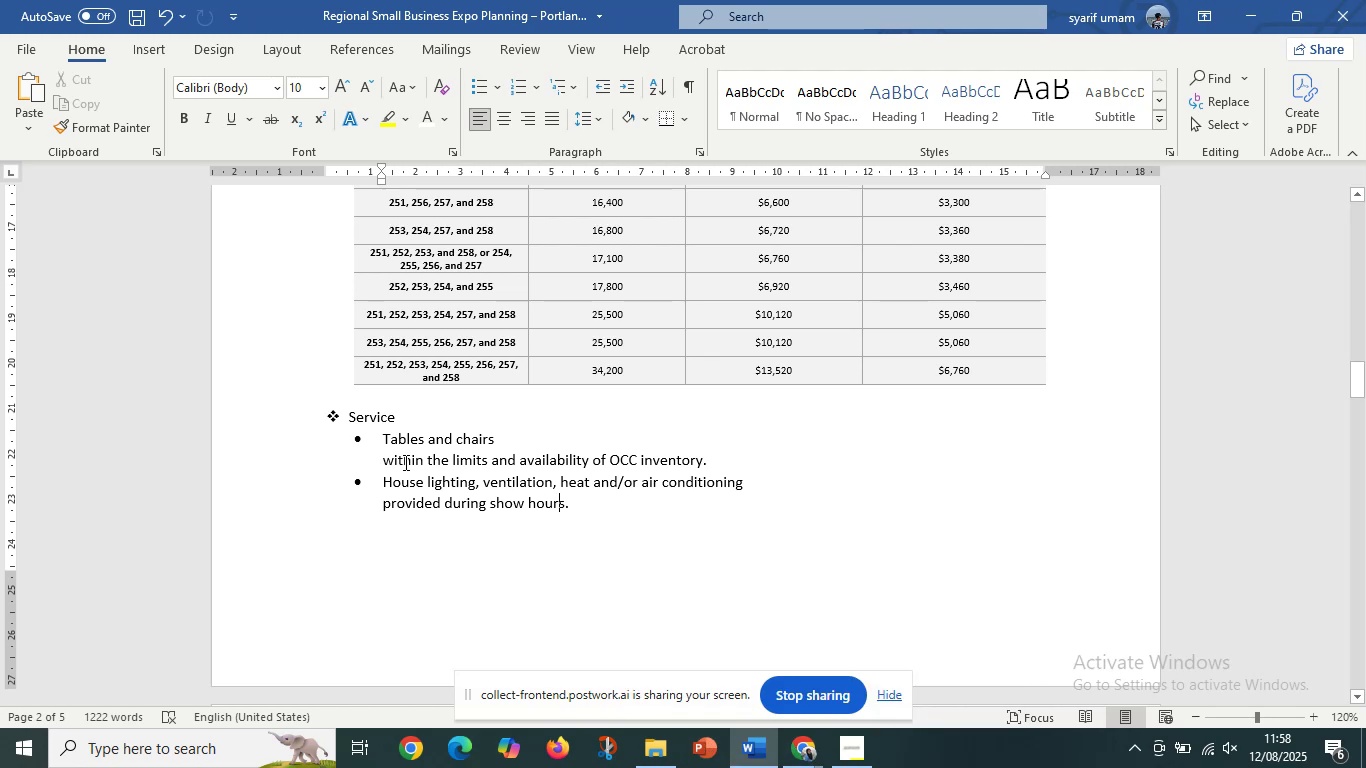 
scroll: coordinate [615, 488], scroll_direction: down, amount: 3.0
 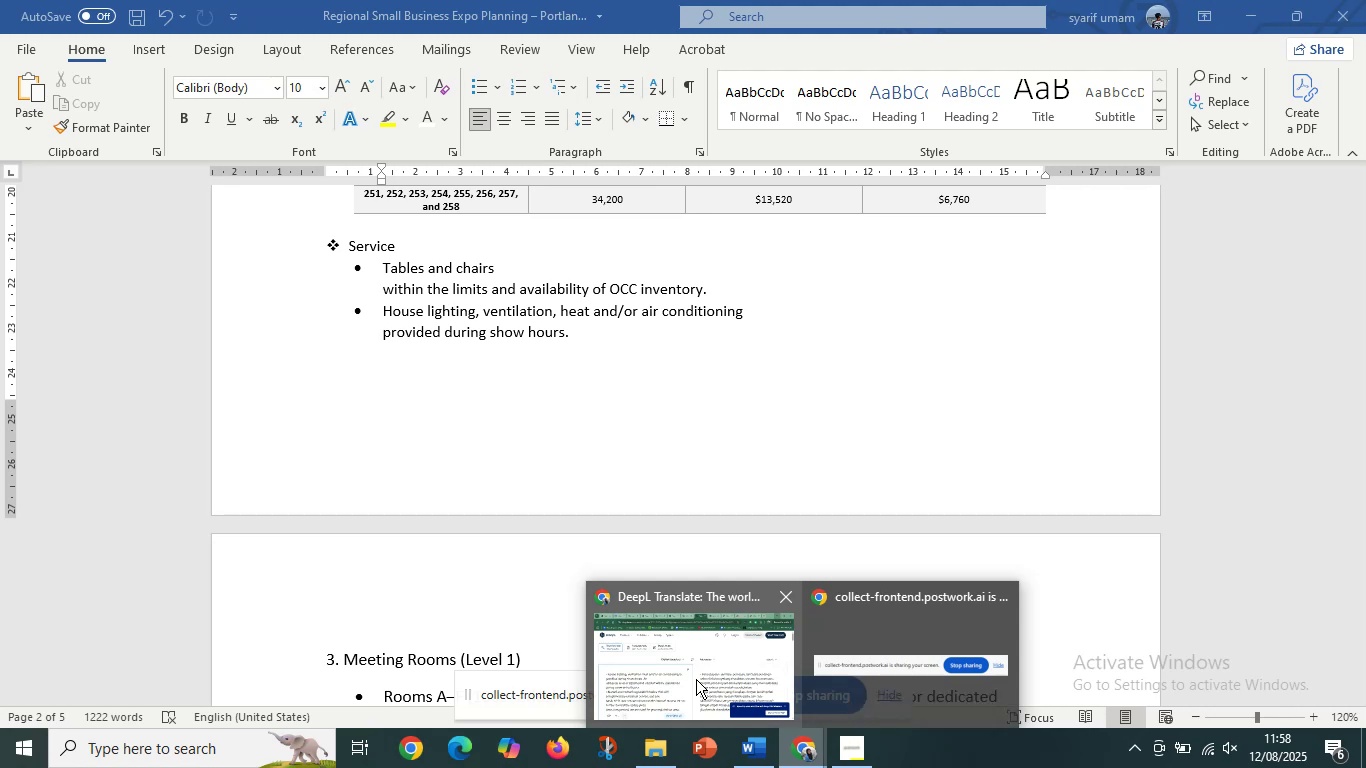 
left_click([696, 679])
 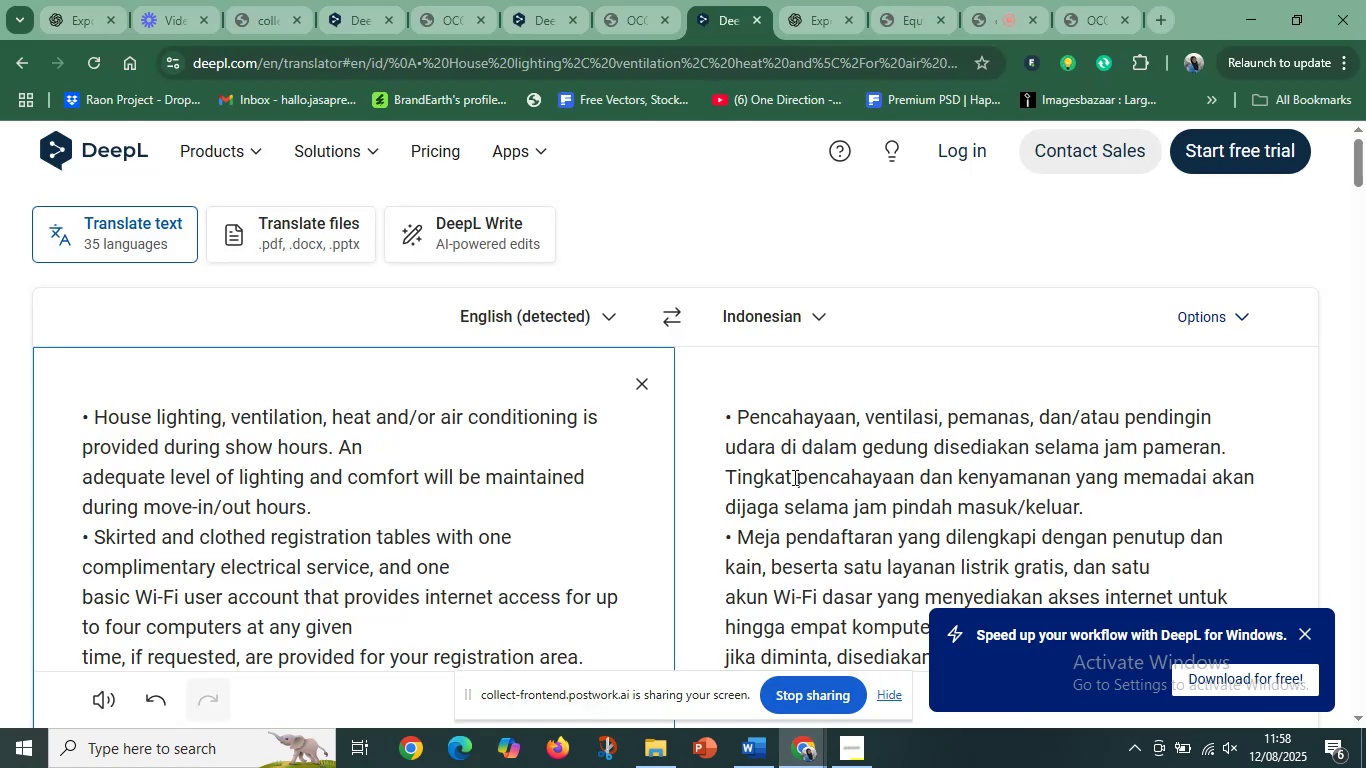 
left_click([793, 477])
 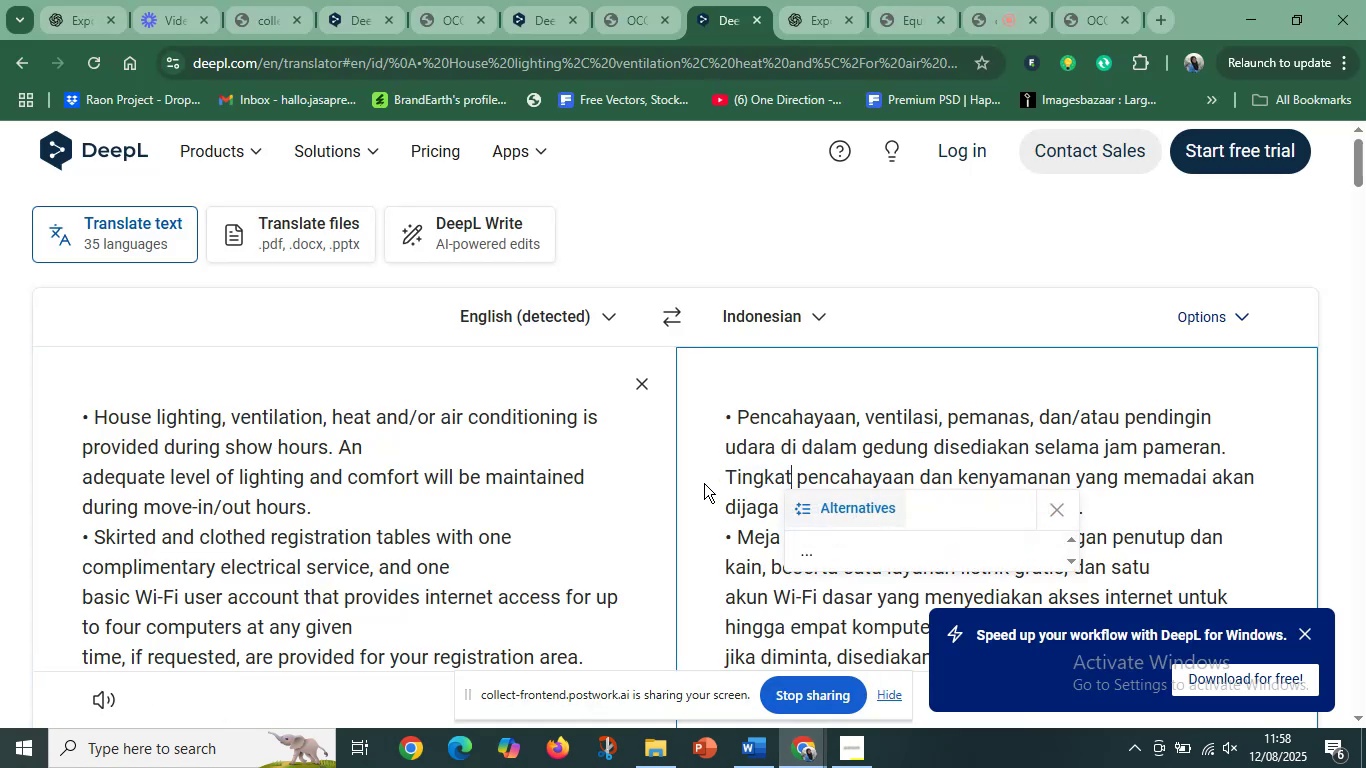 
scroll: coordinate [654, 473], scroll_direction: down, amount: 3.0
 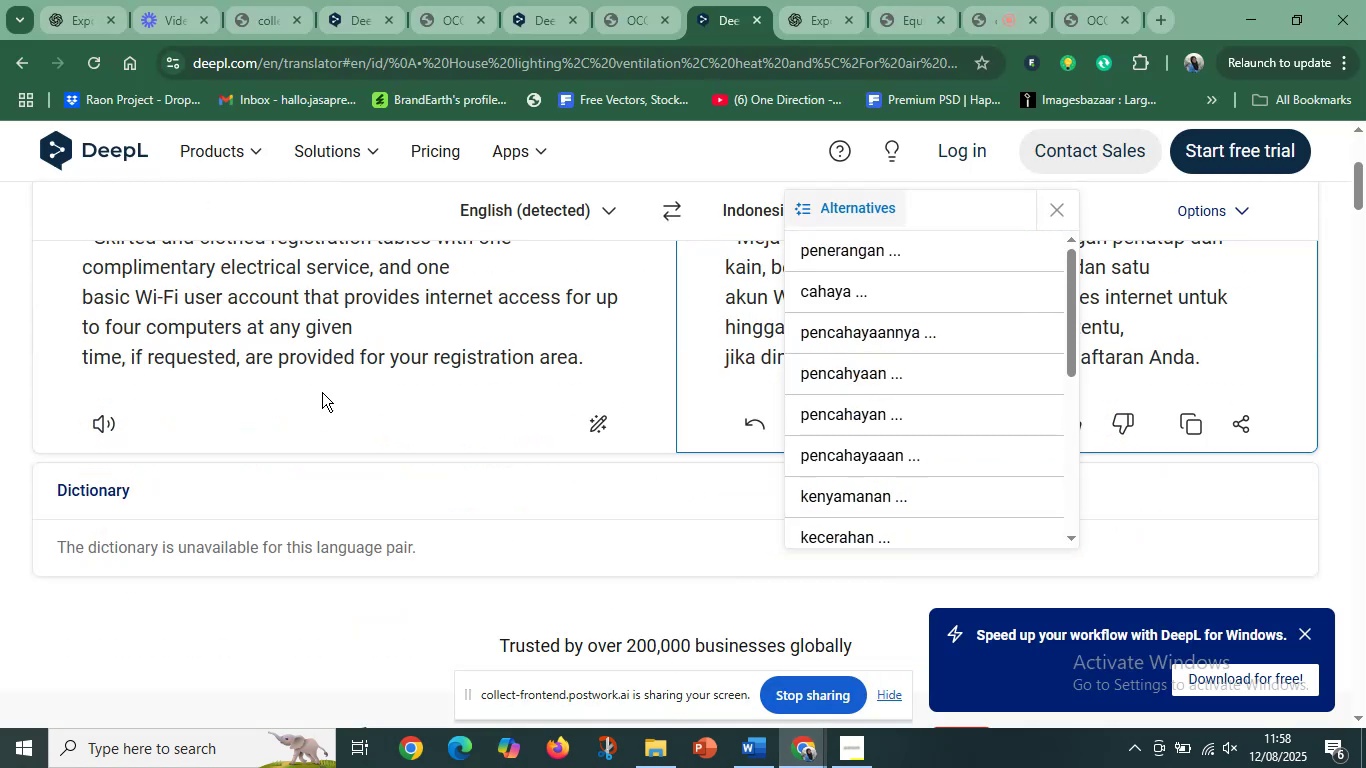 
scroll: coordinate [390, 421], scroll_direction: up, amount: 2.0
 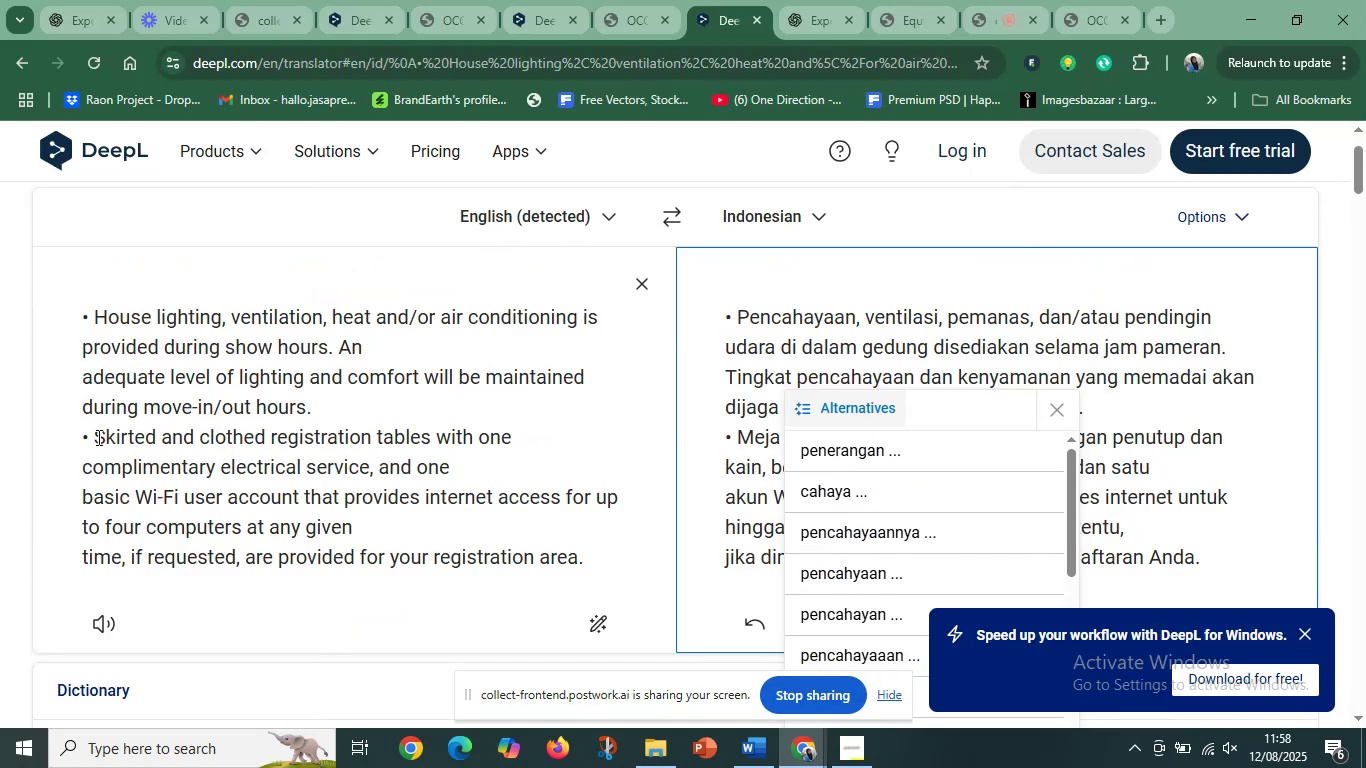 
left_click_drag(start_coordinate=[97, 438], to_coordinate=[588, 551])
 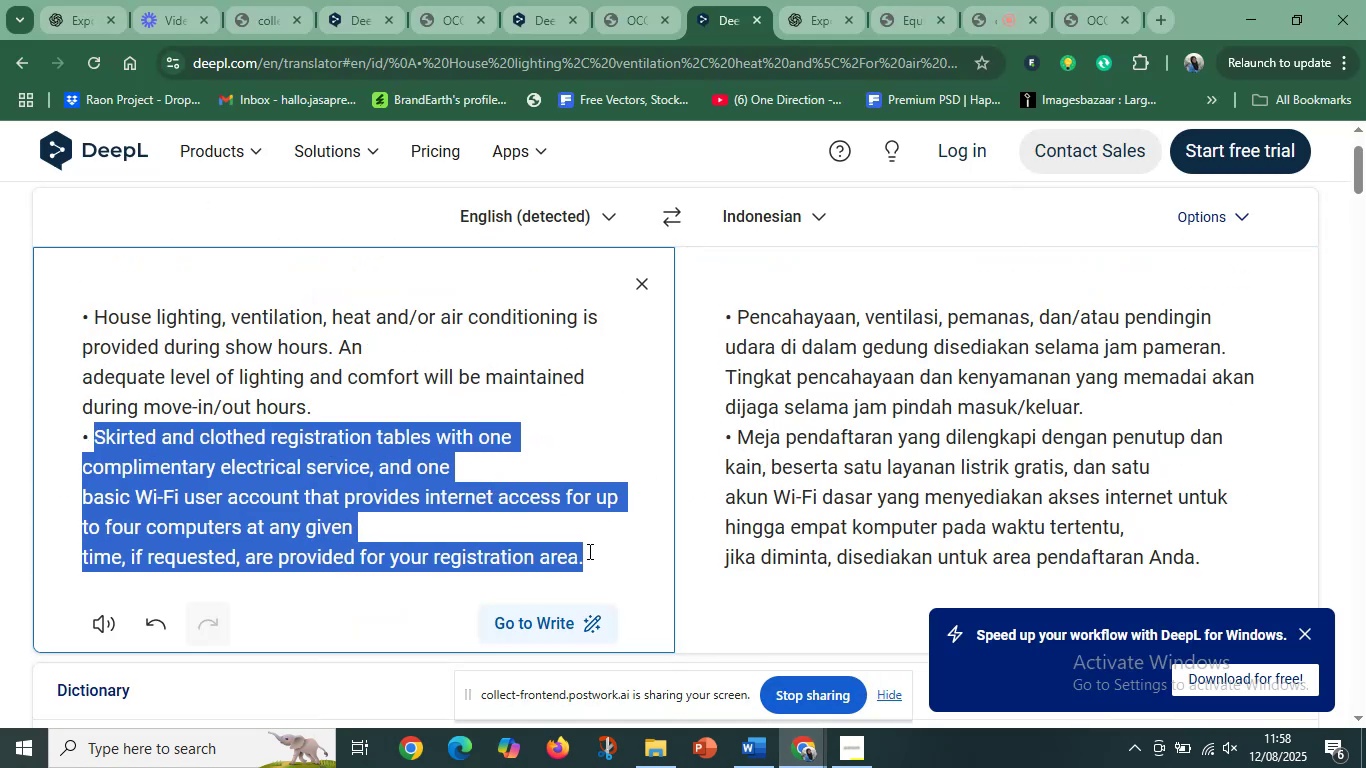 
key(Control+C)
 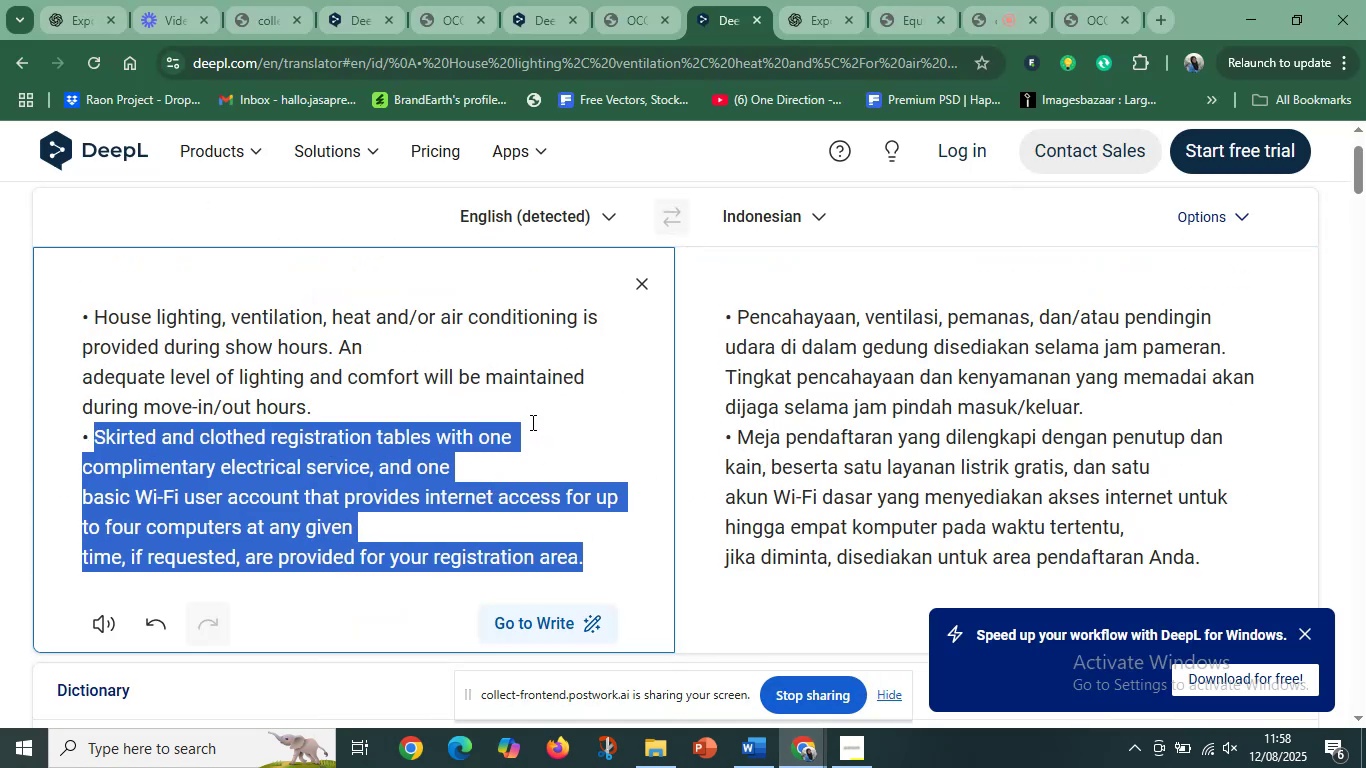 
left_click([531, 422])
 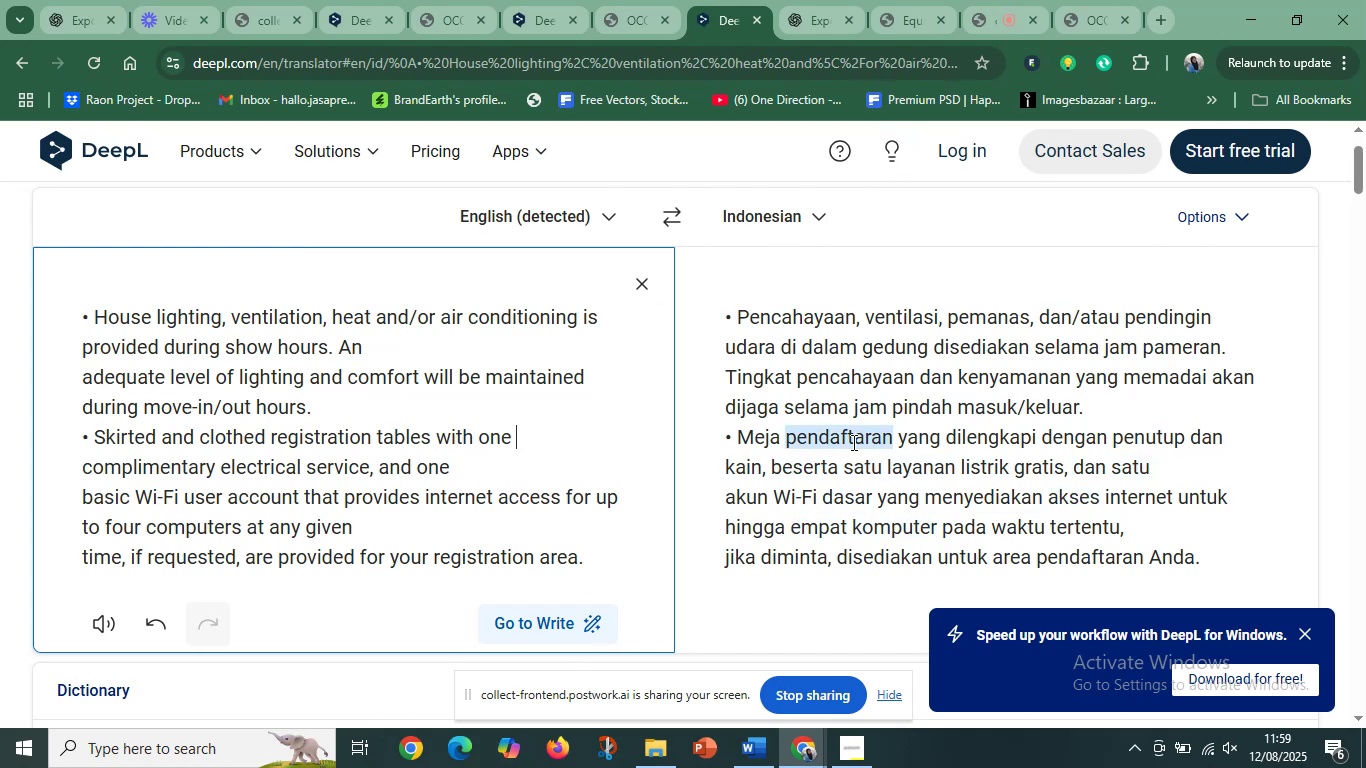 
wait(14.92)
 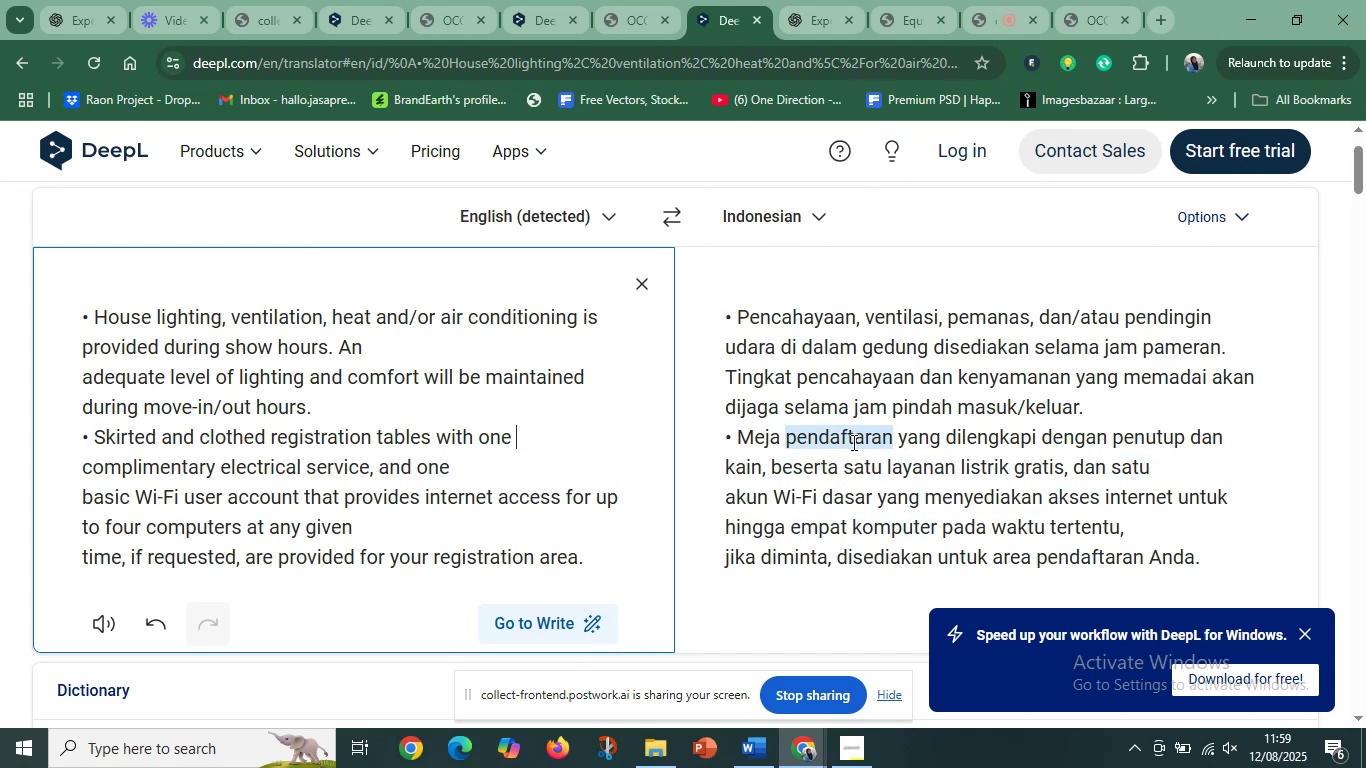 
left_click_drag(start_coordinate=[500, 498], to_coordinate=[557, 504])
 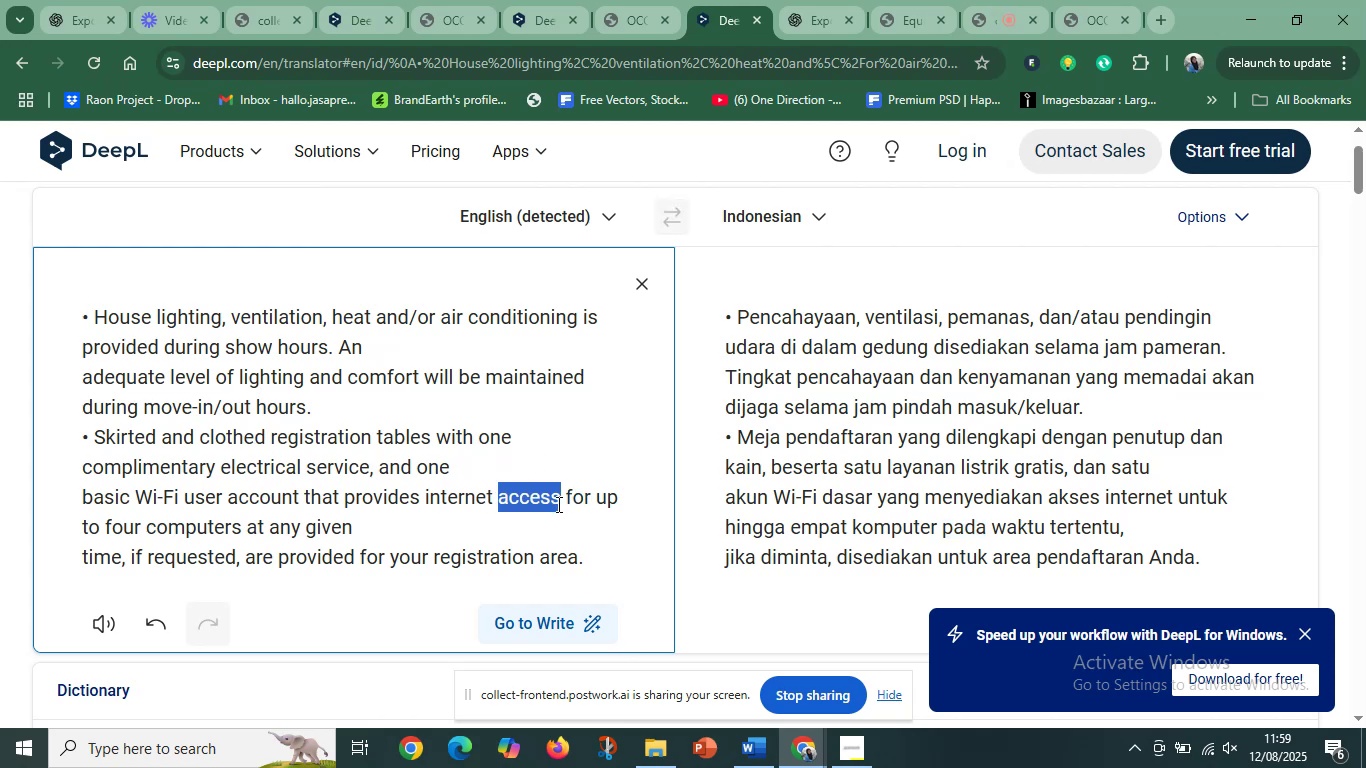 
key(Control+C)
 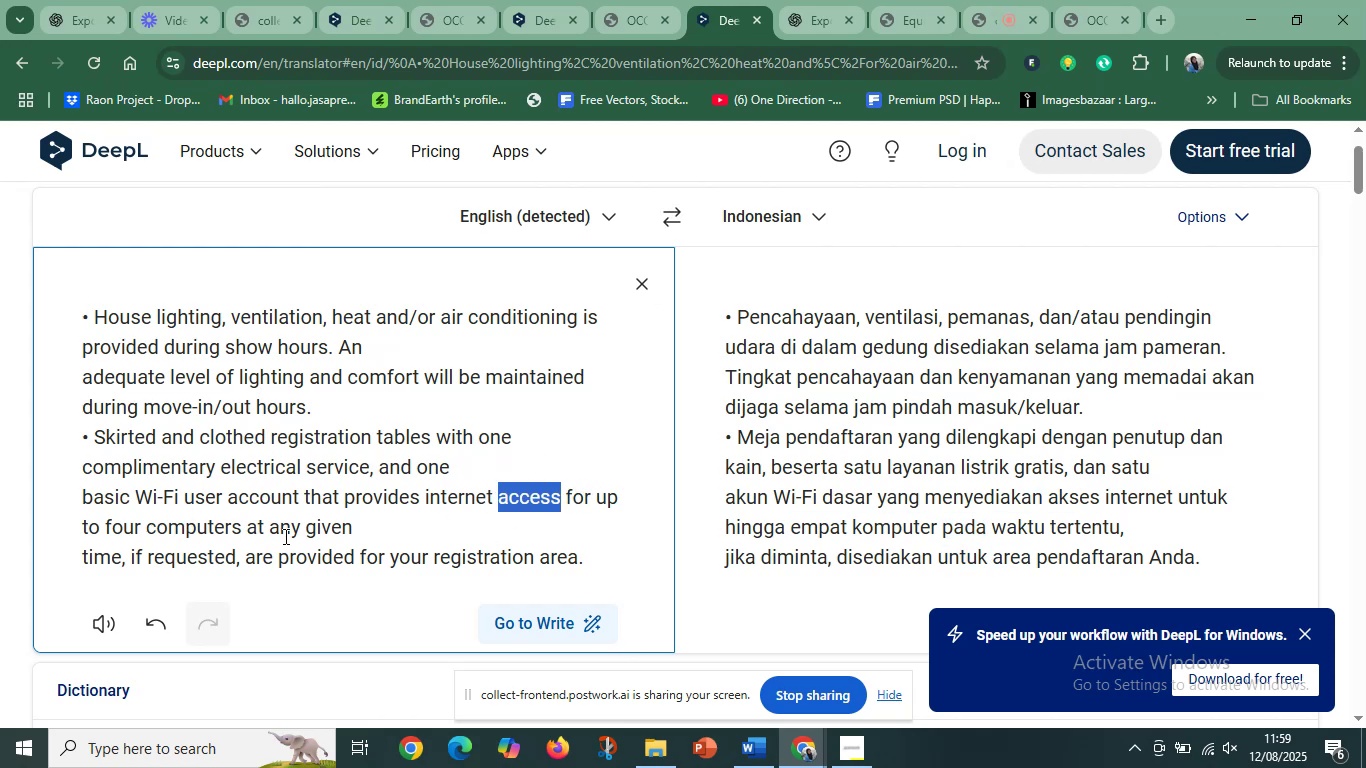 
wait(6.09)
 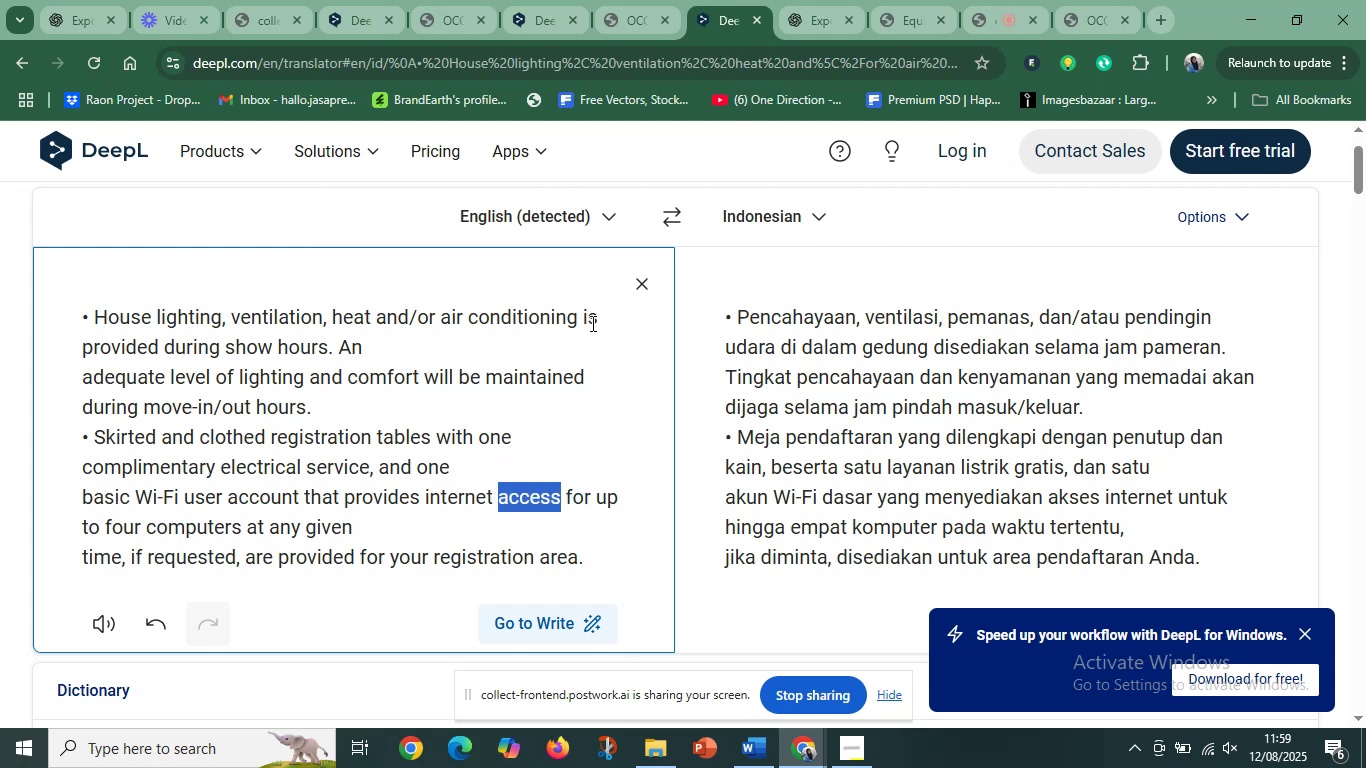 
left_click_drag(start_coordinate=[424, 495], to_coordinate=[558, 498])
 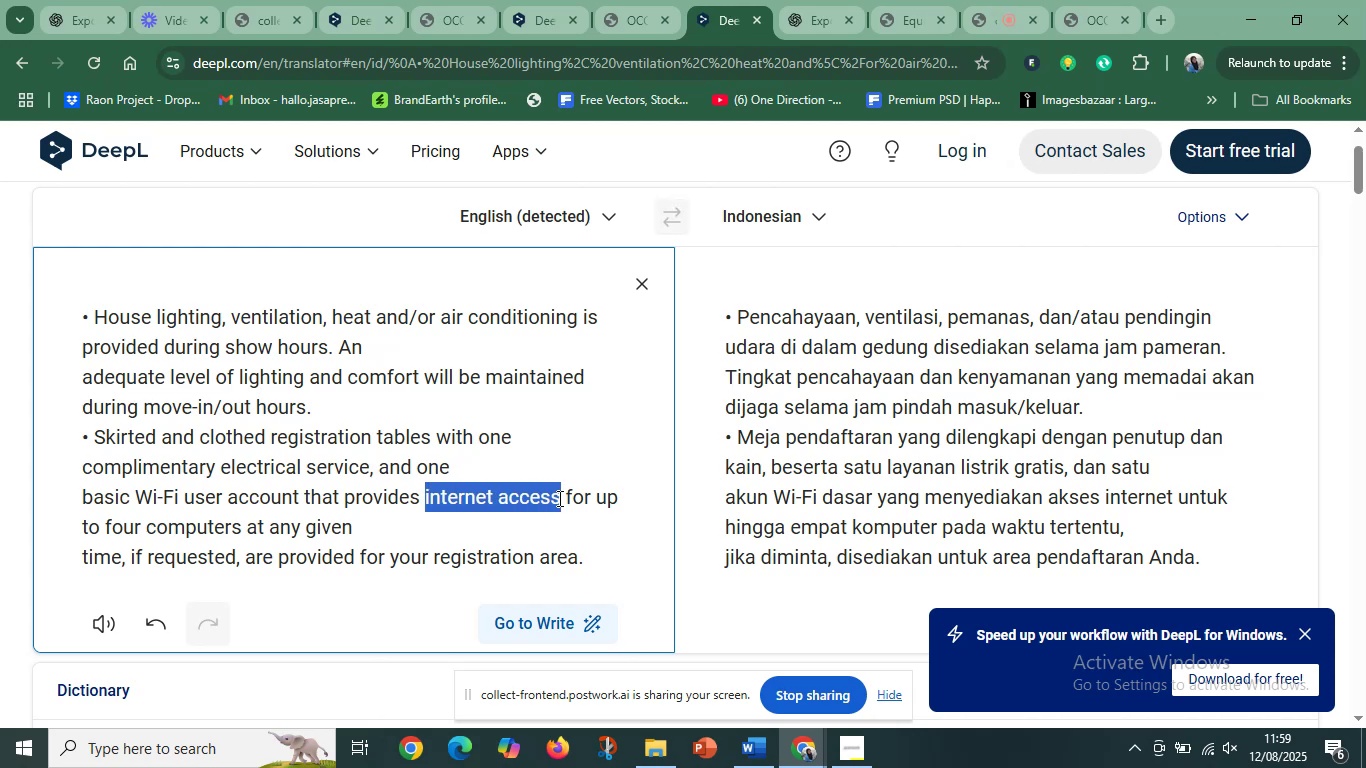 
key(Control+C)
 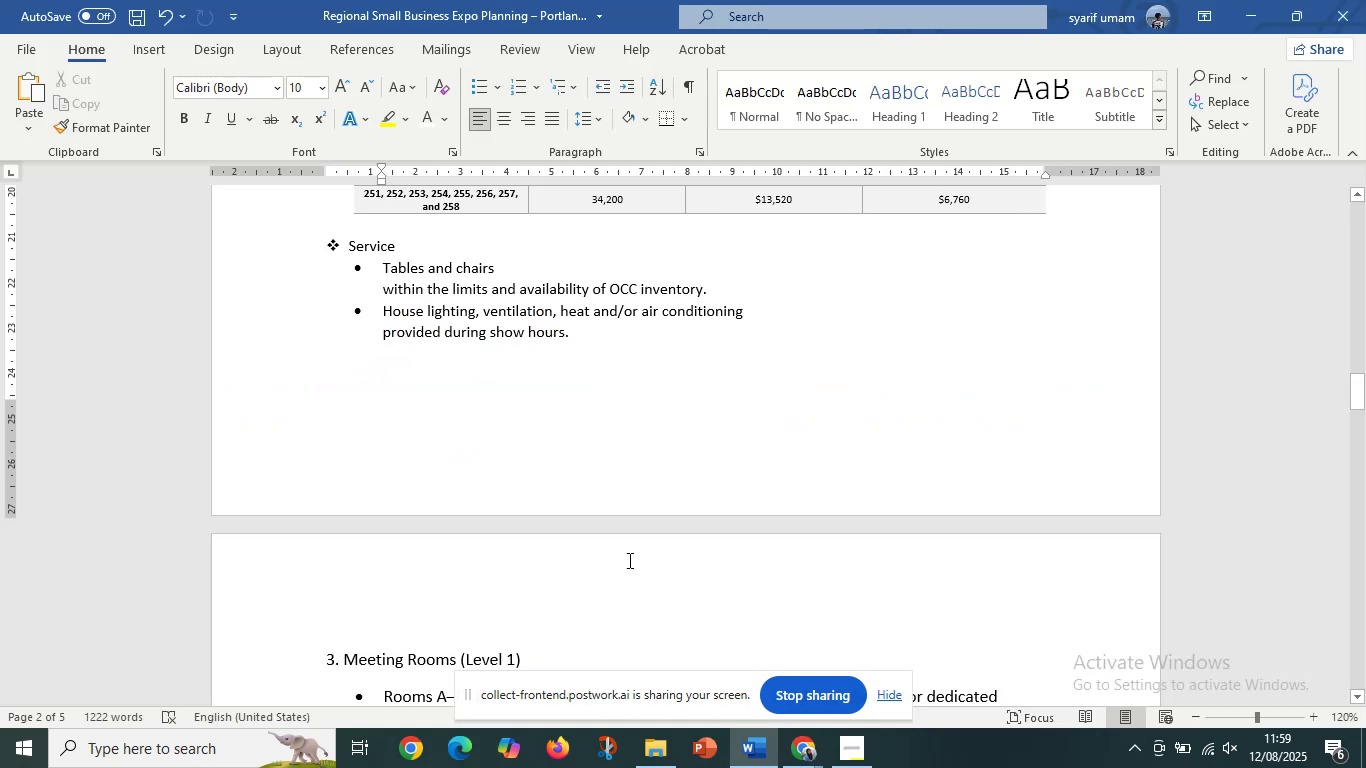 
left_click([443, 364])
 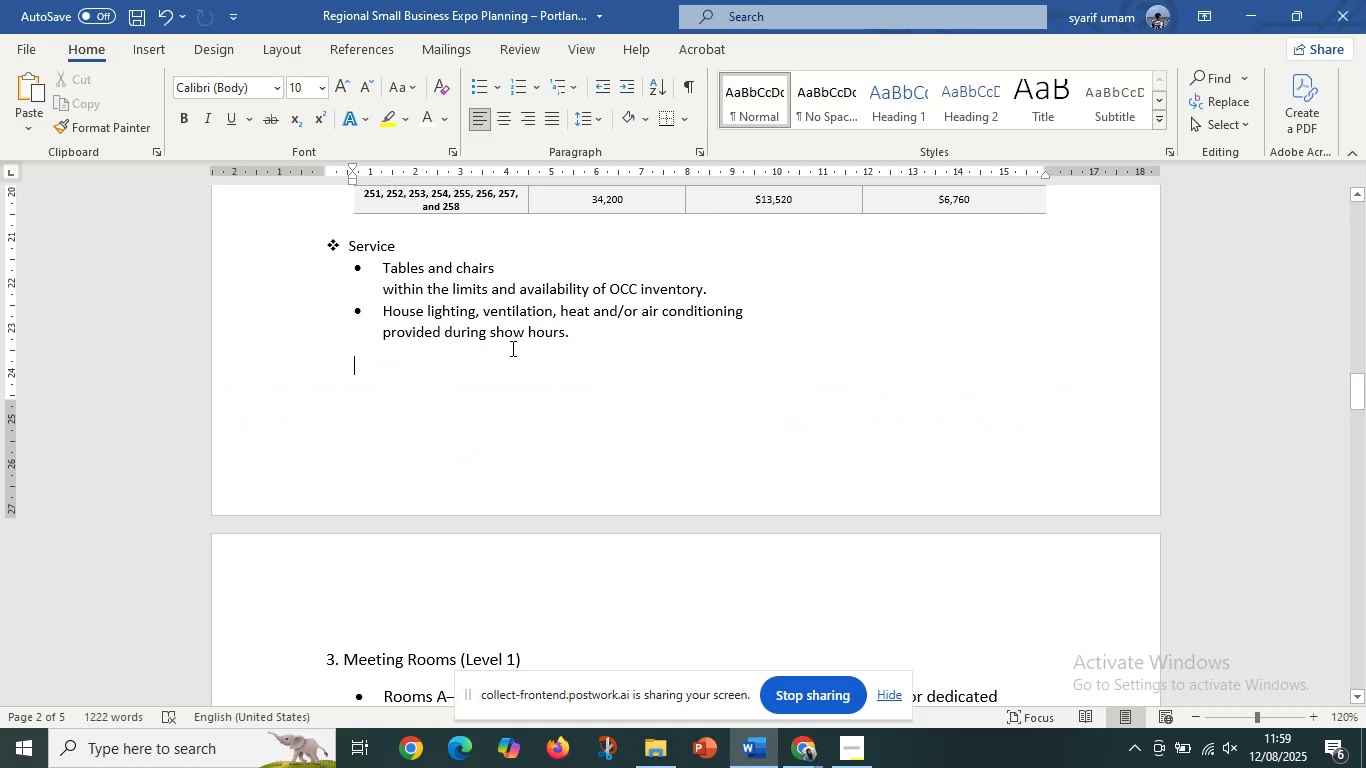 
left_click([598, 336])
 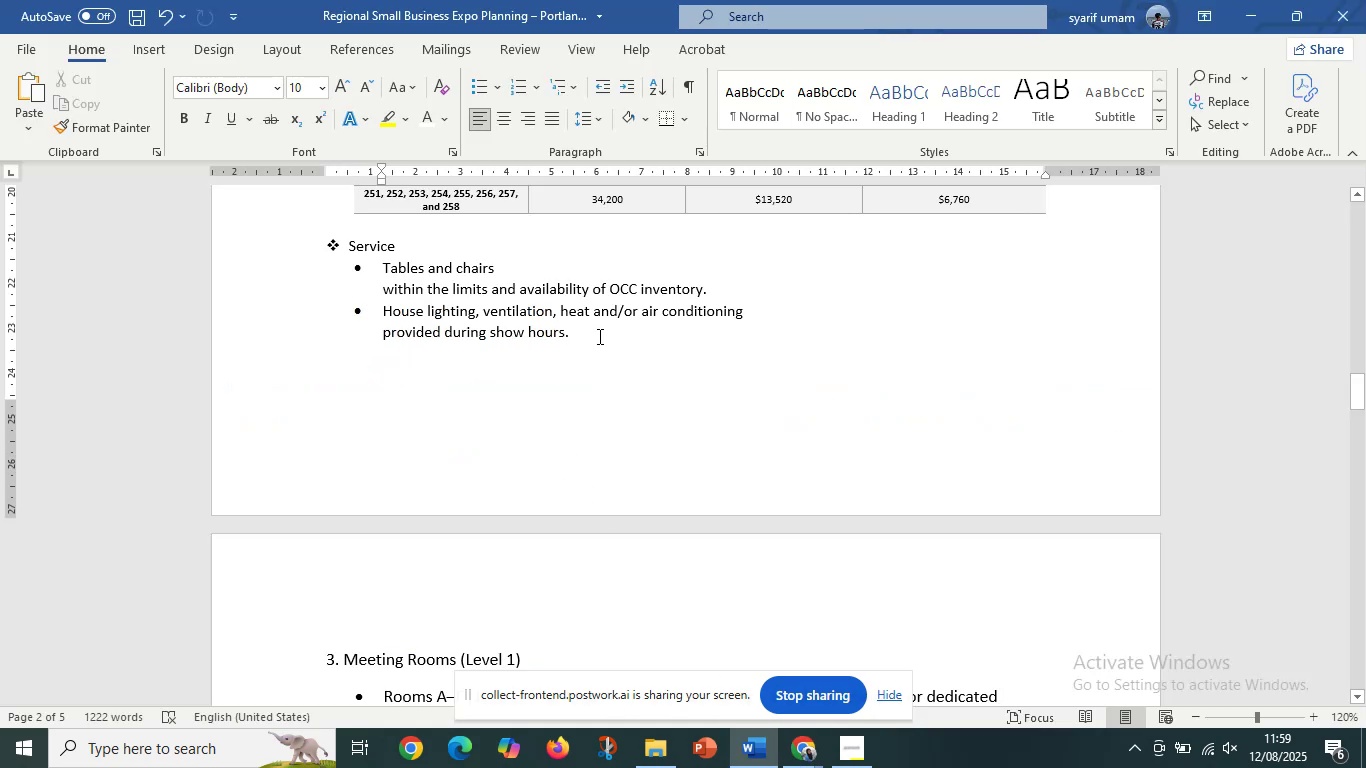 
key(Enter)
 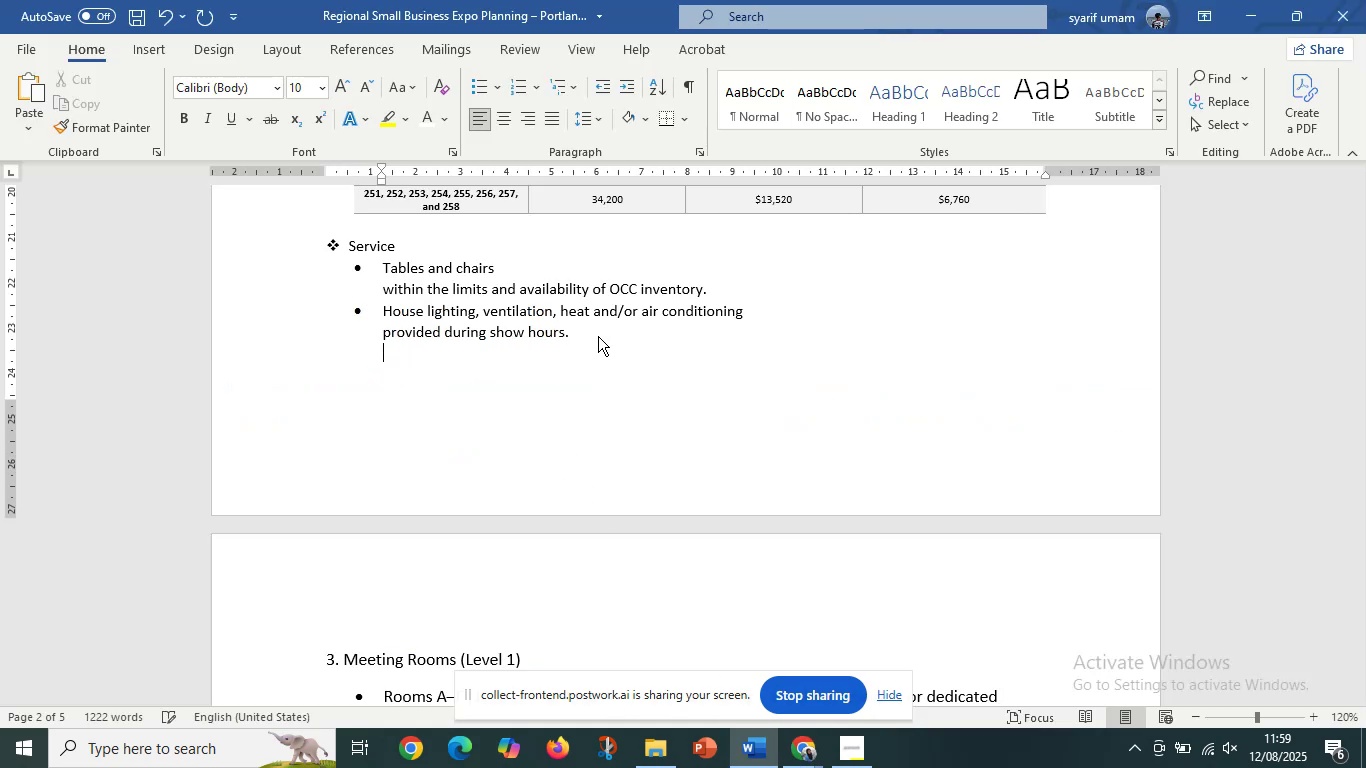 
key(Control+V)
 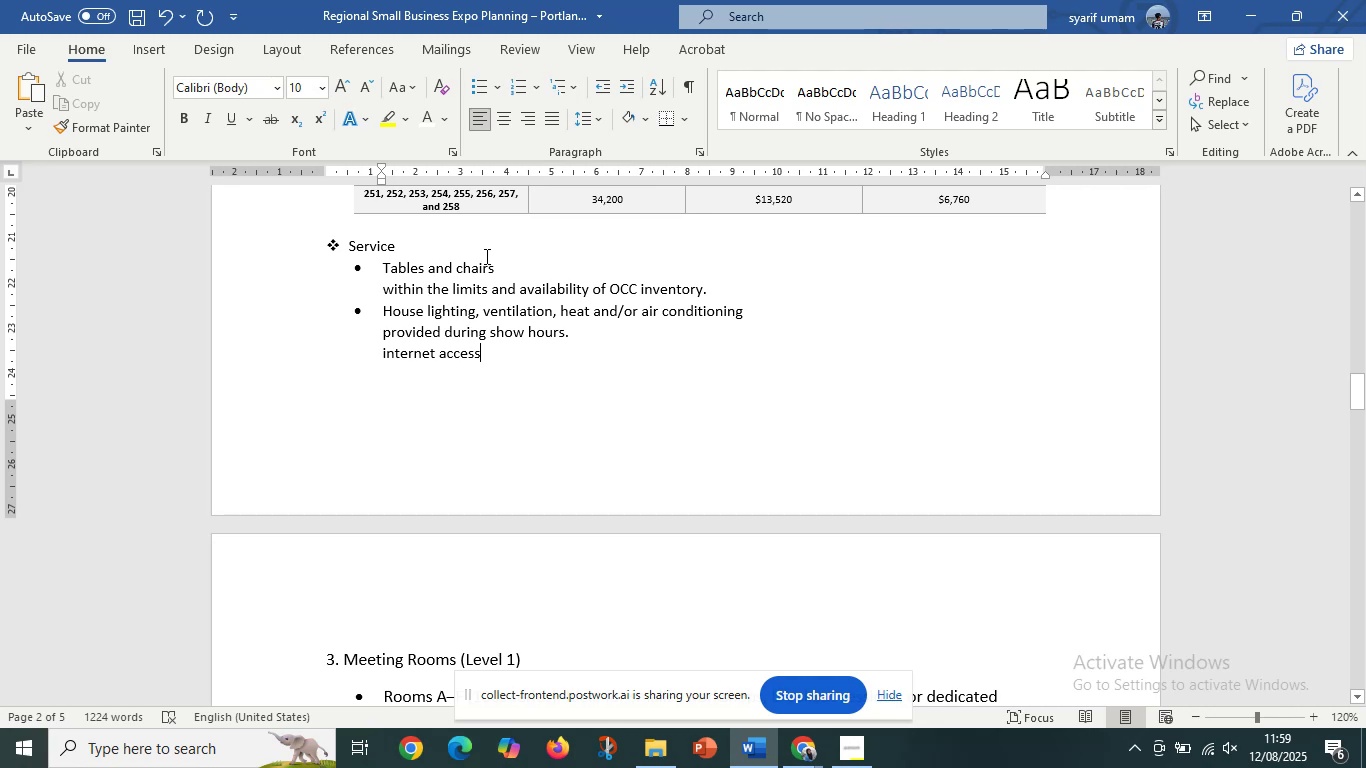 
left_click_drag(start_coordinate=[491, 264], to_coordinate=[358, 251])
 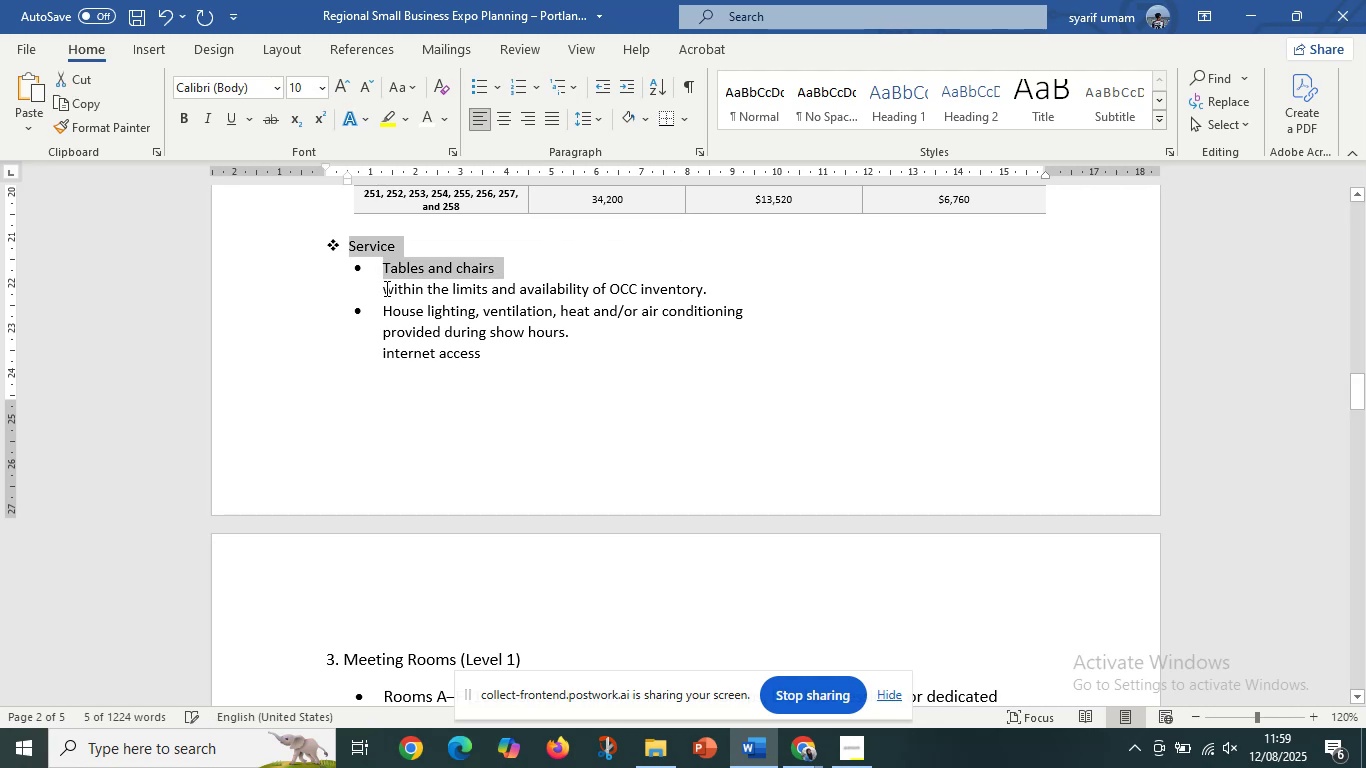 
left_click([385, 288])
 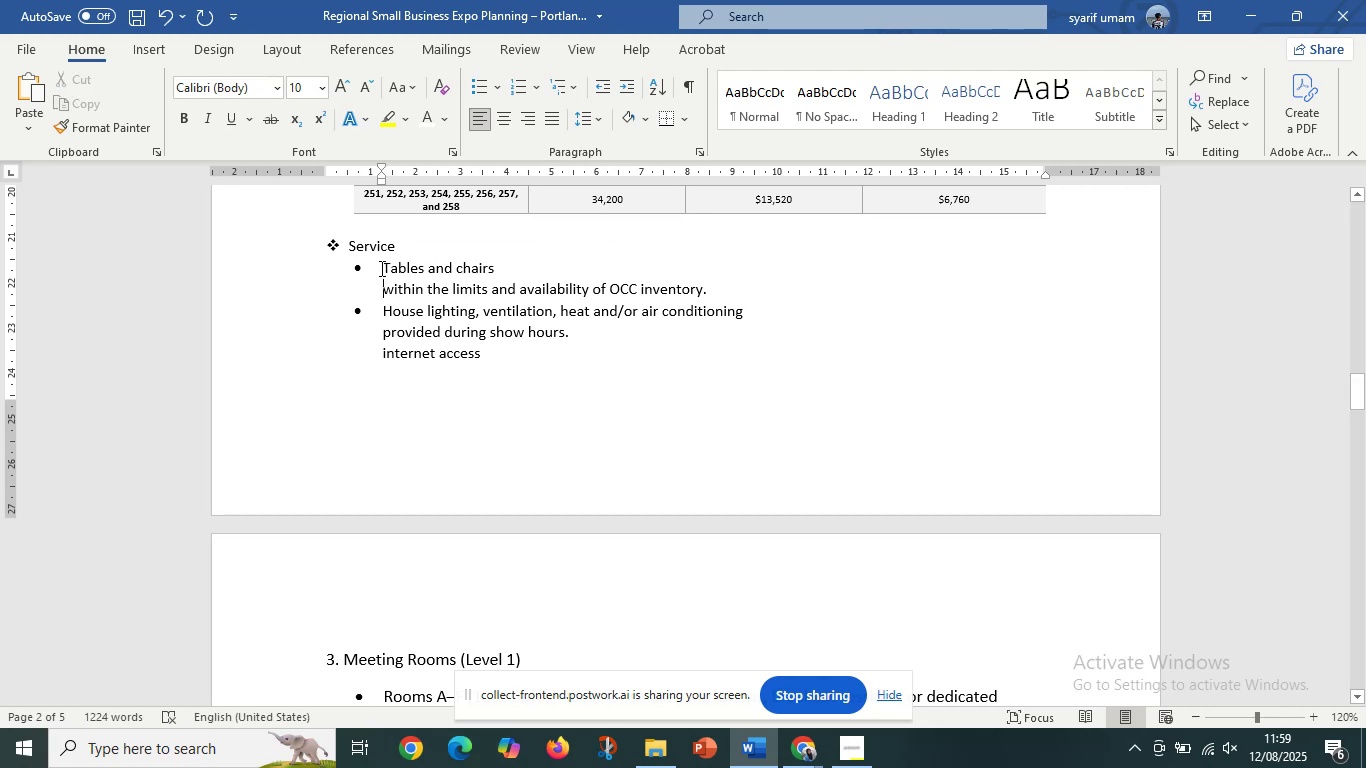 
left_click_drag(start_coordinate=[380, 268], to_coordinate=[534, 265])
 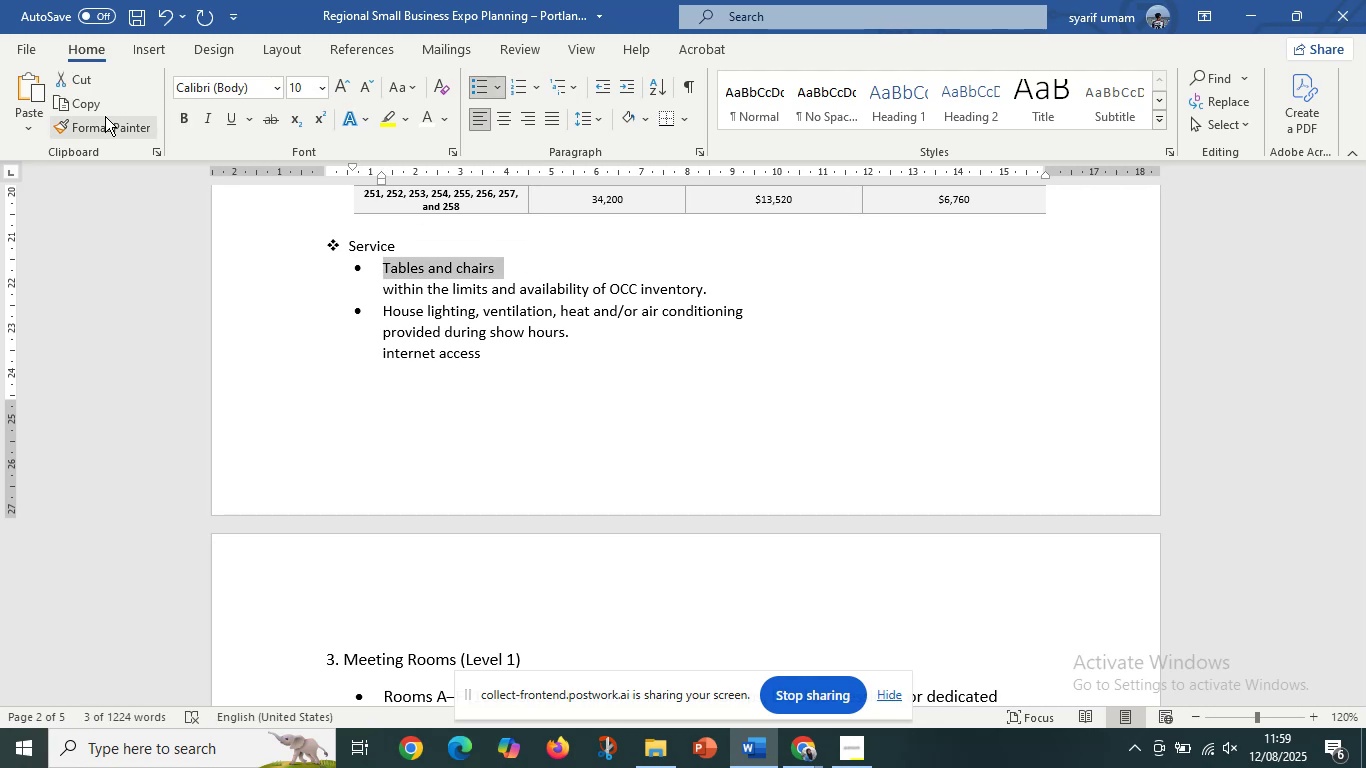 
left_click([102, 117])
 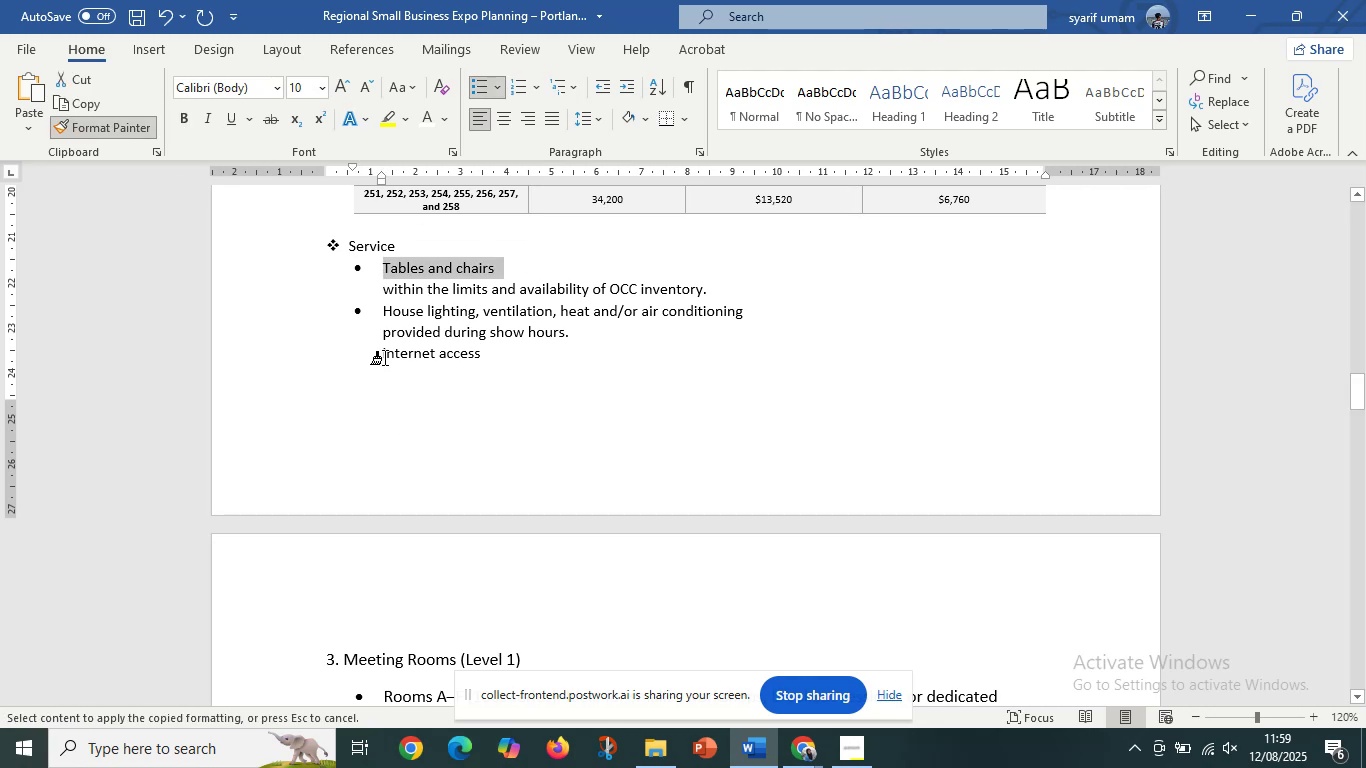 
left_click_drag(start_coordinate=[385, 358], to_coordinate=[531, 370])
 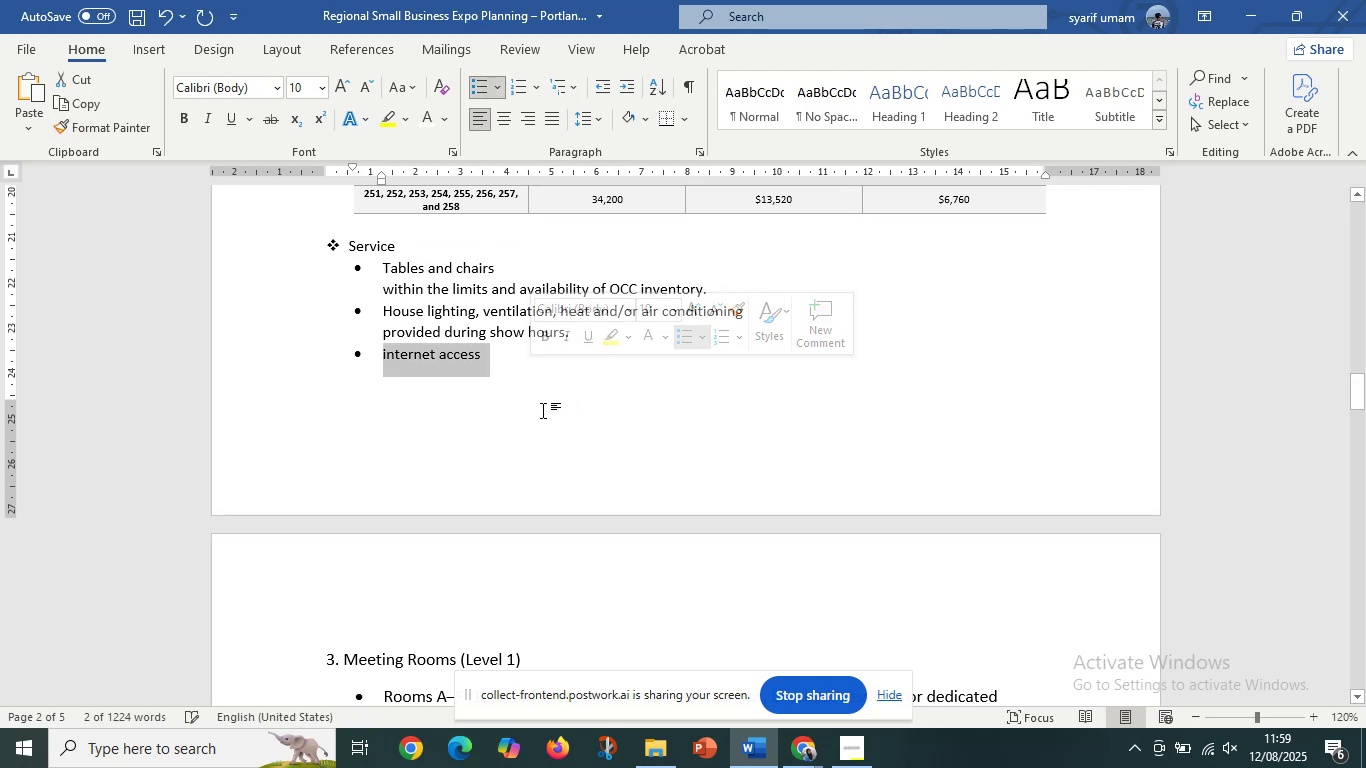 
left_click([543, 410])
 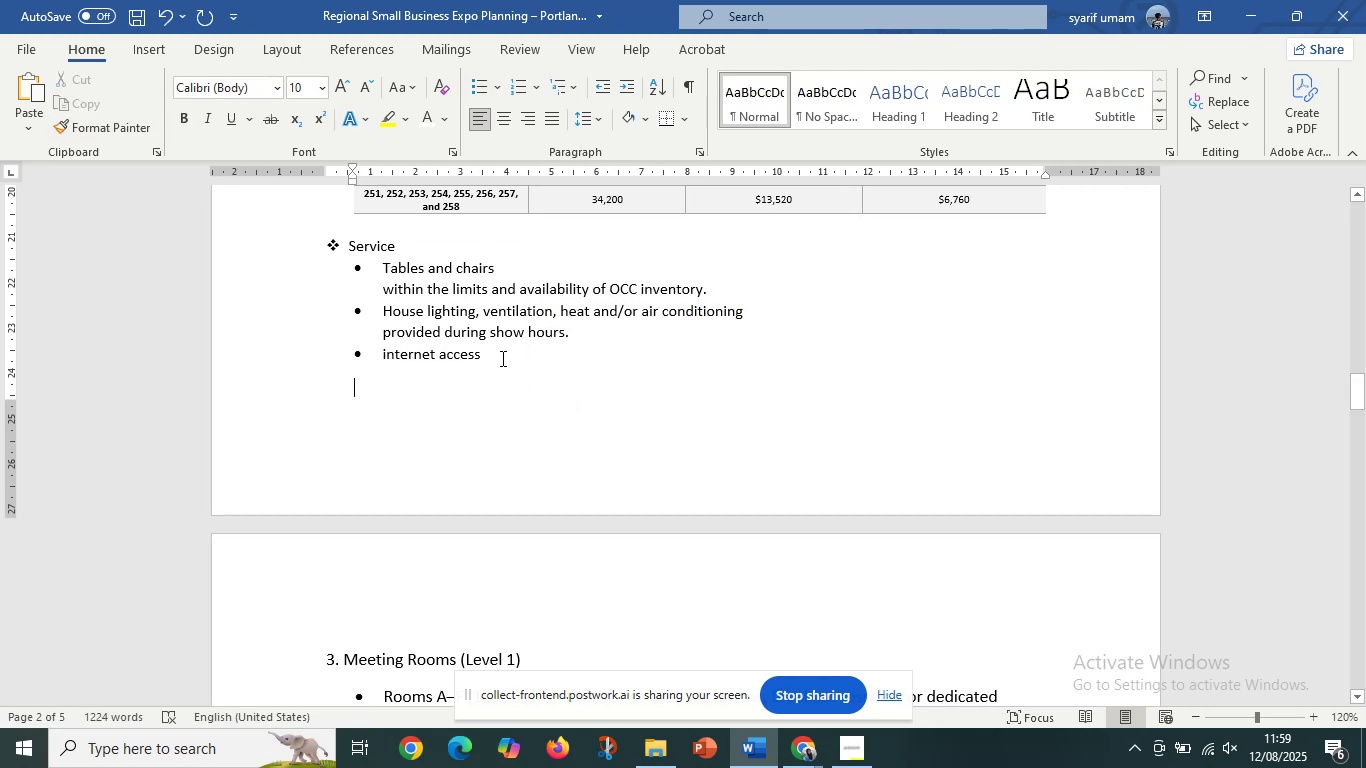 
left_click([501, 358])
 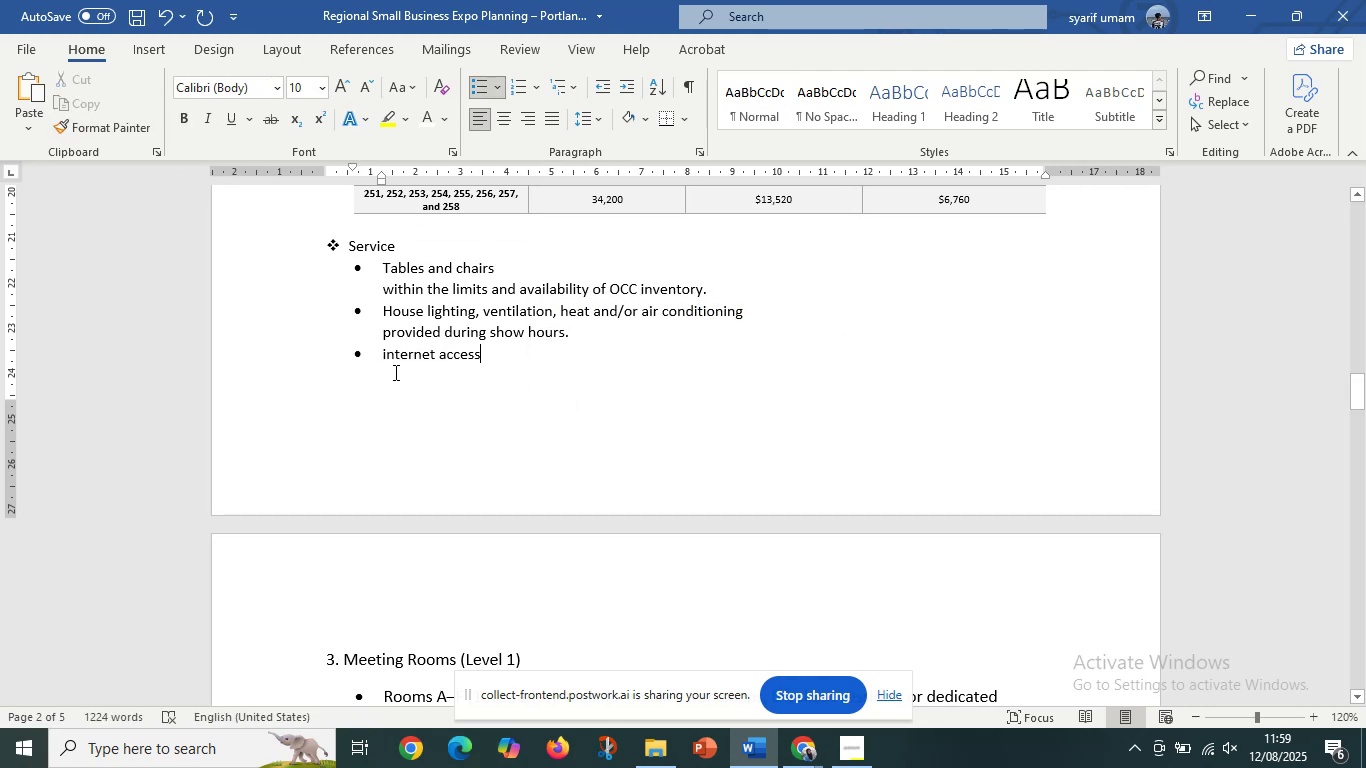 
left_click([394, 372])
 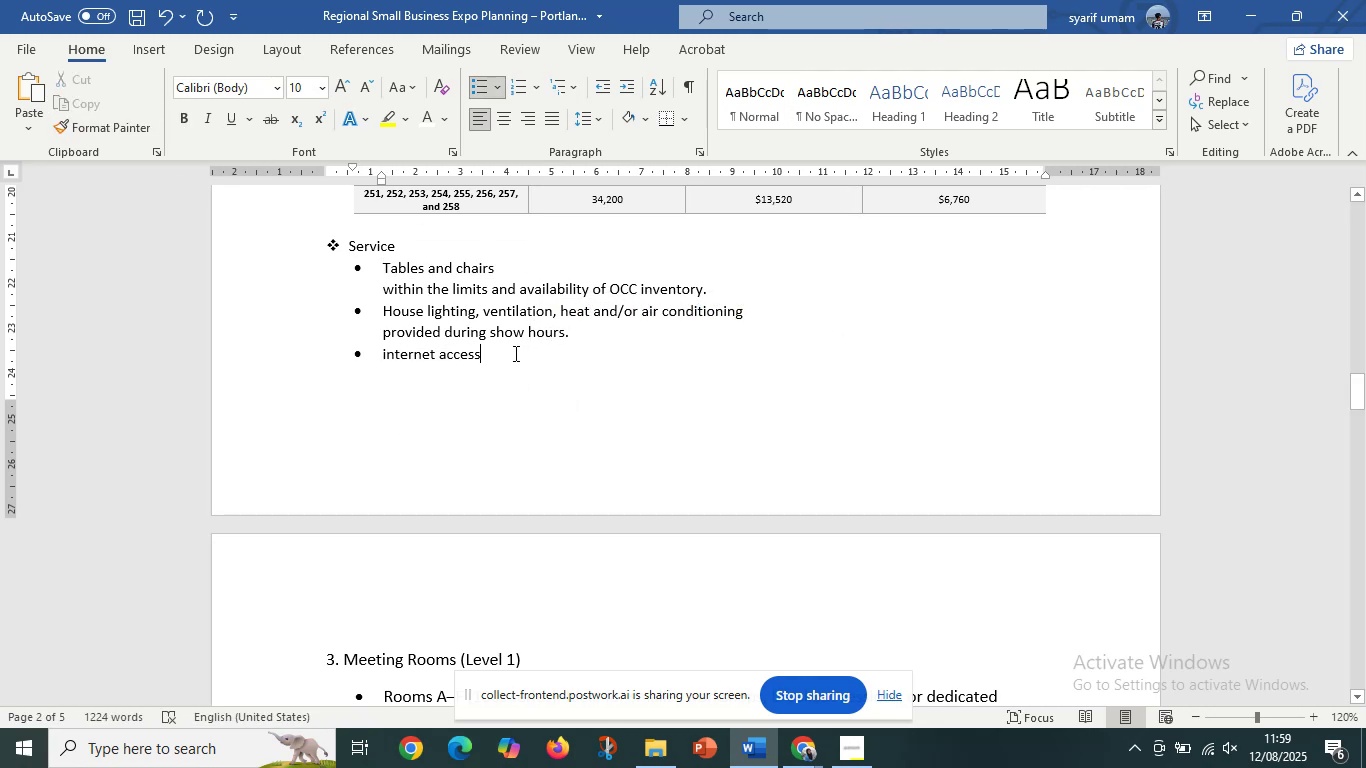 
key(Enter)
 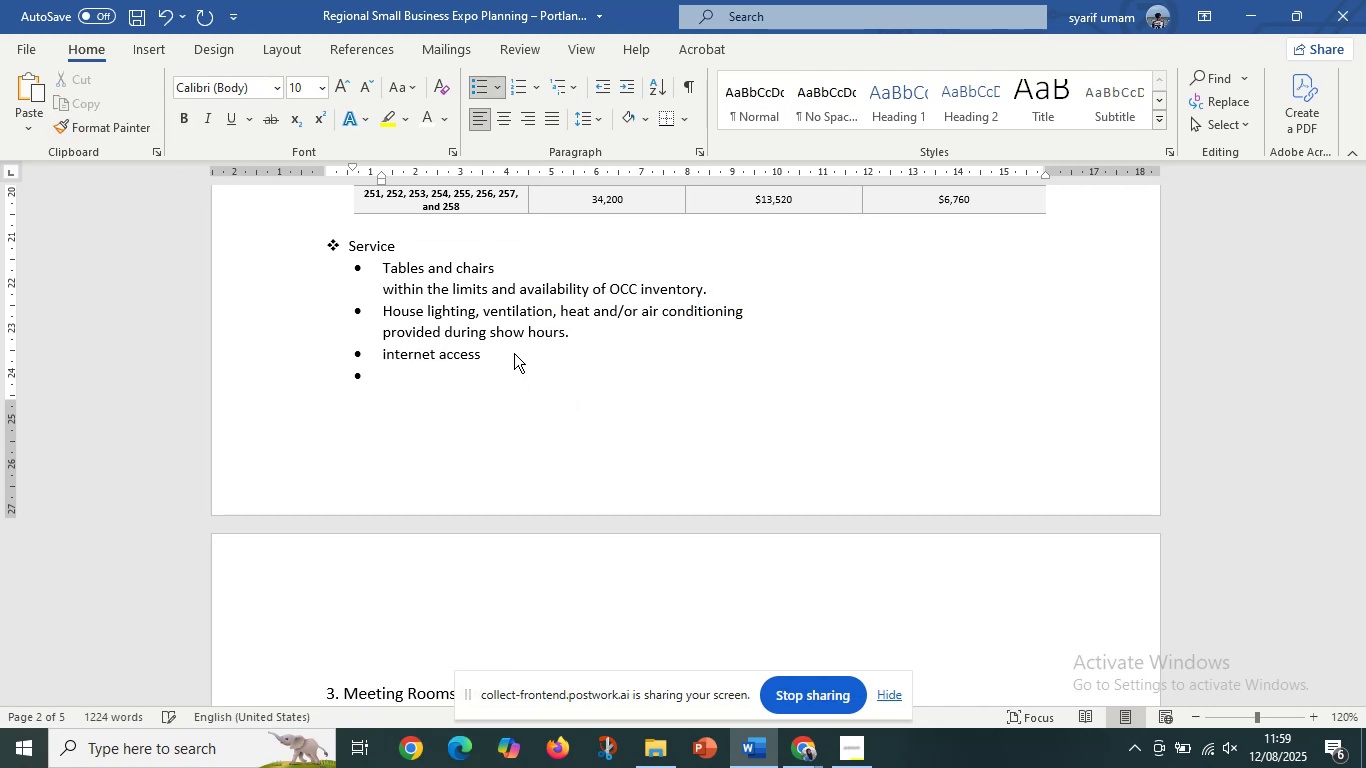 
key(Backspace)
 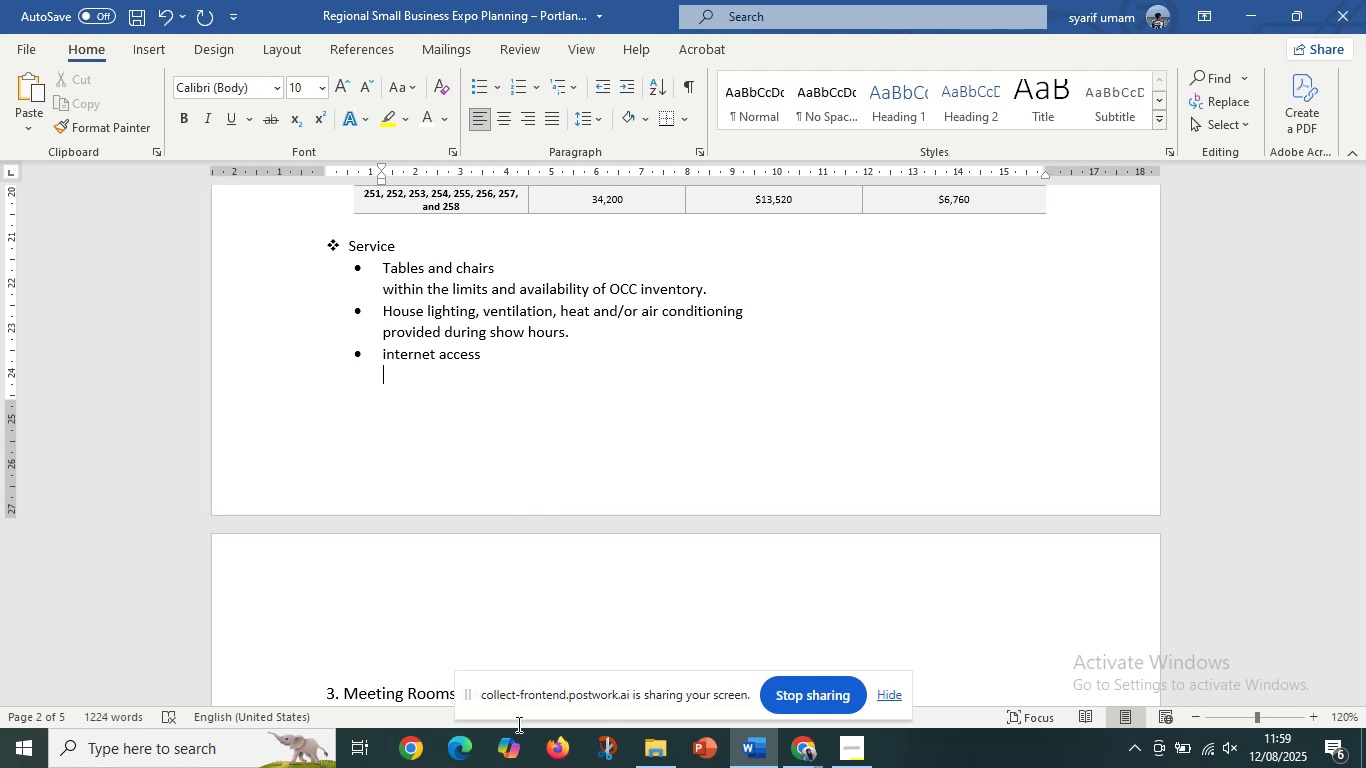 
left_click([797, 755])
 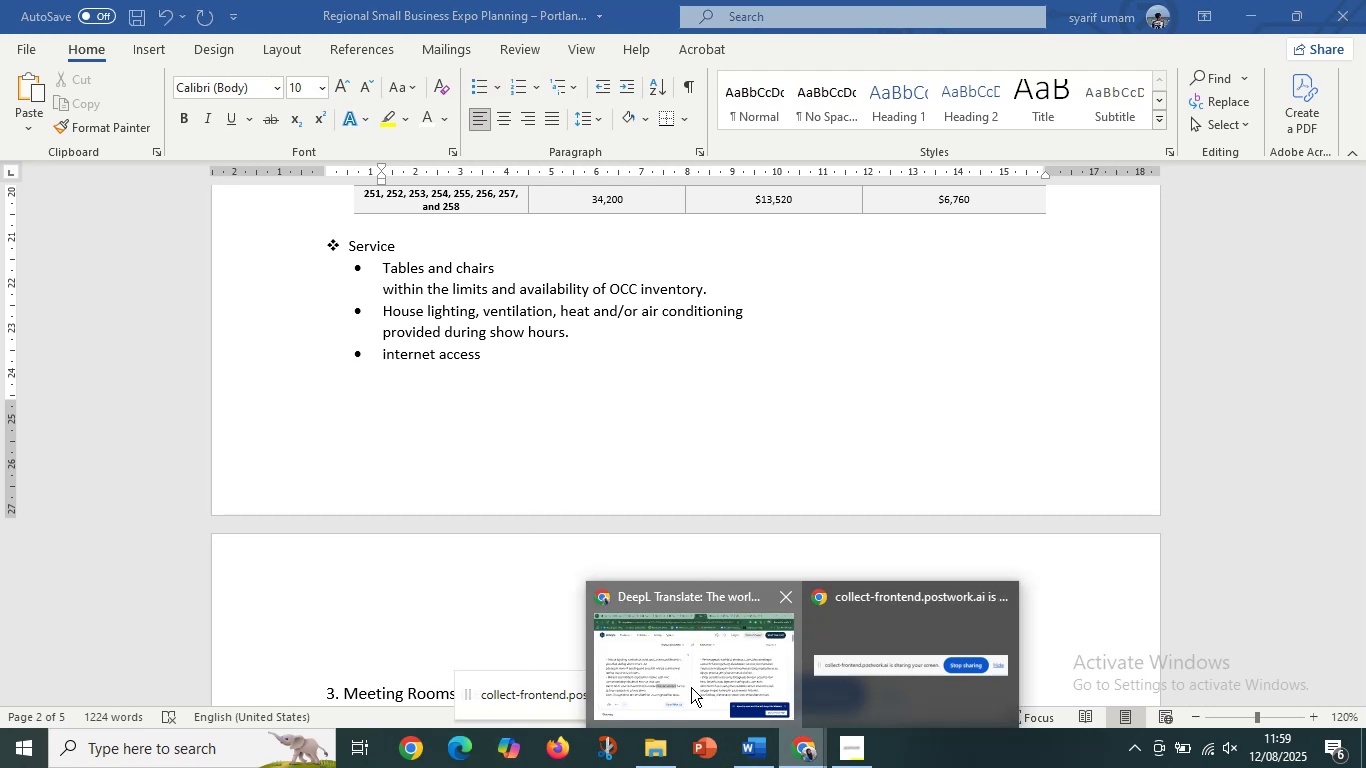 
left_click([691, 687])
 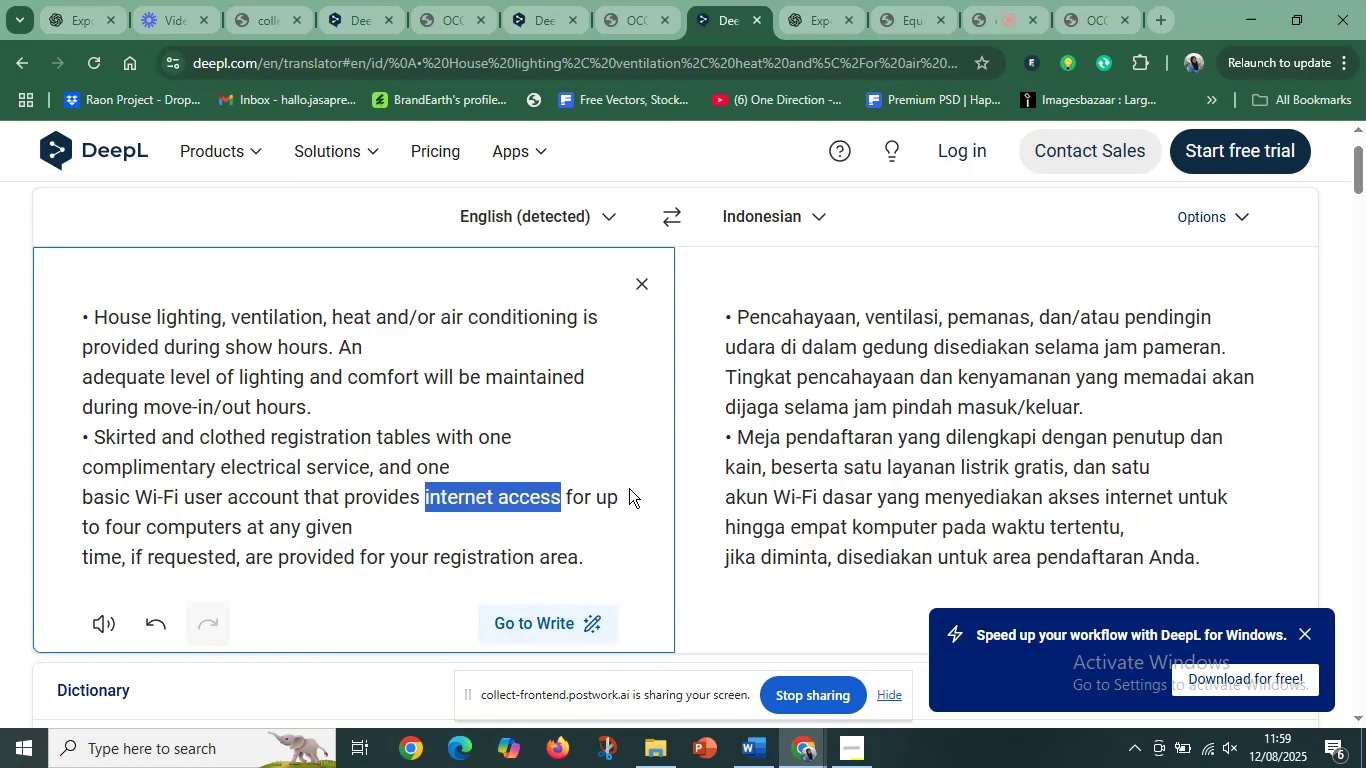 
left_click([820, 529])
 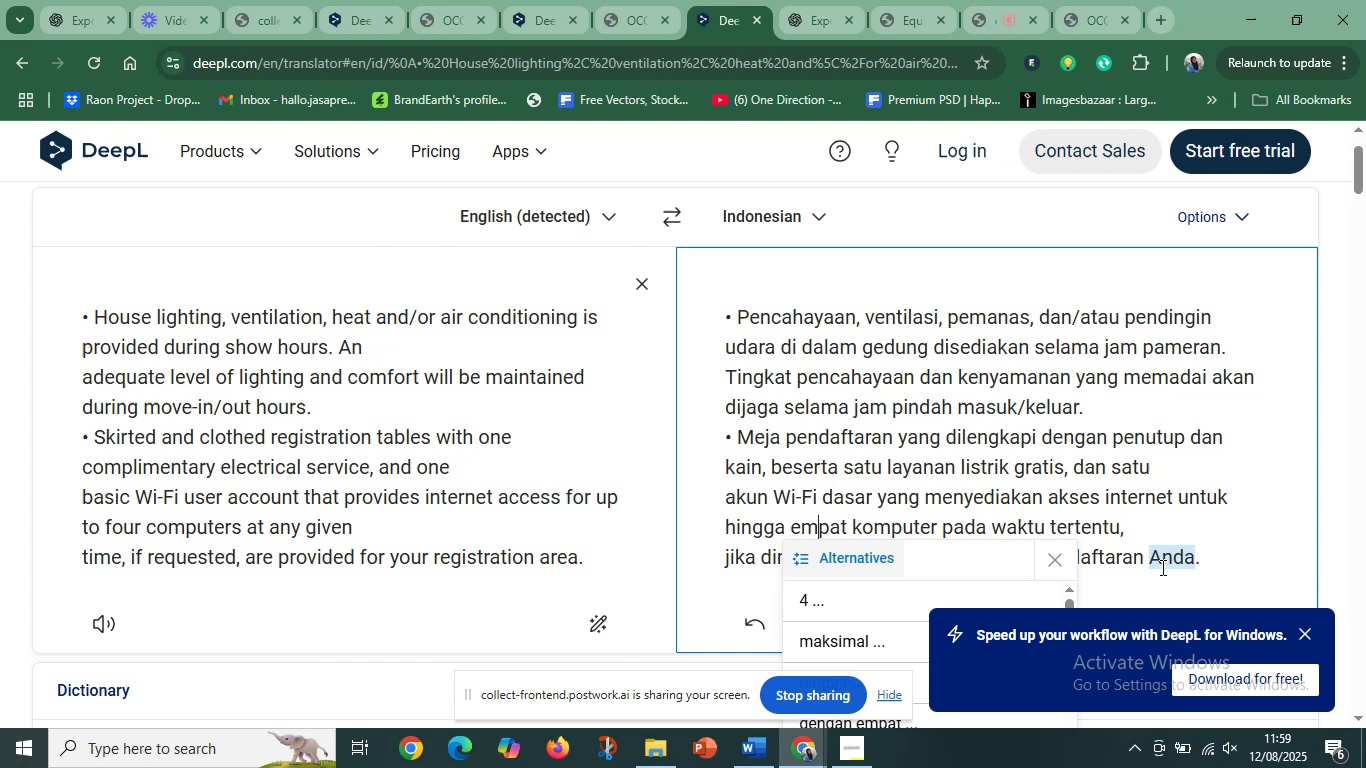 
left_click([1054, 564])
 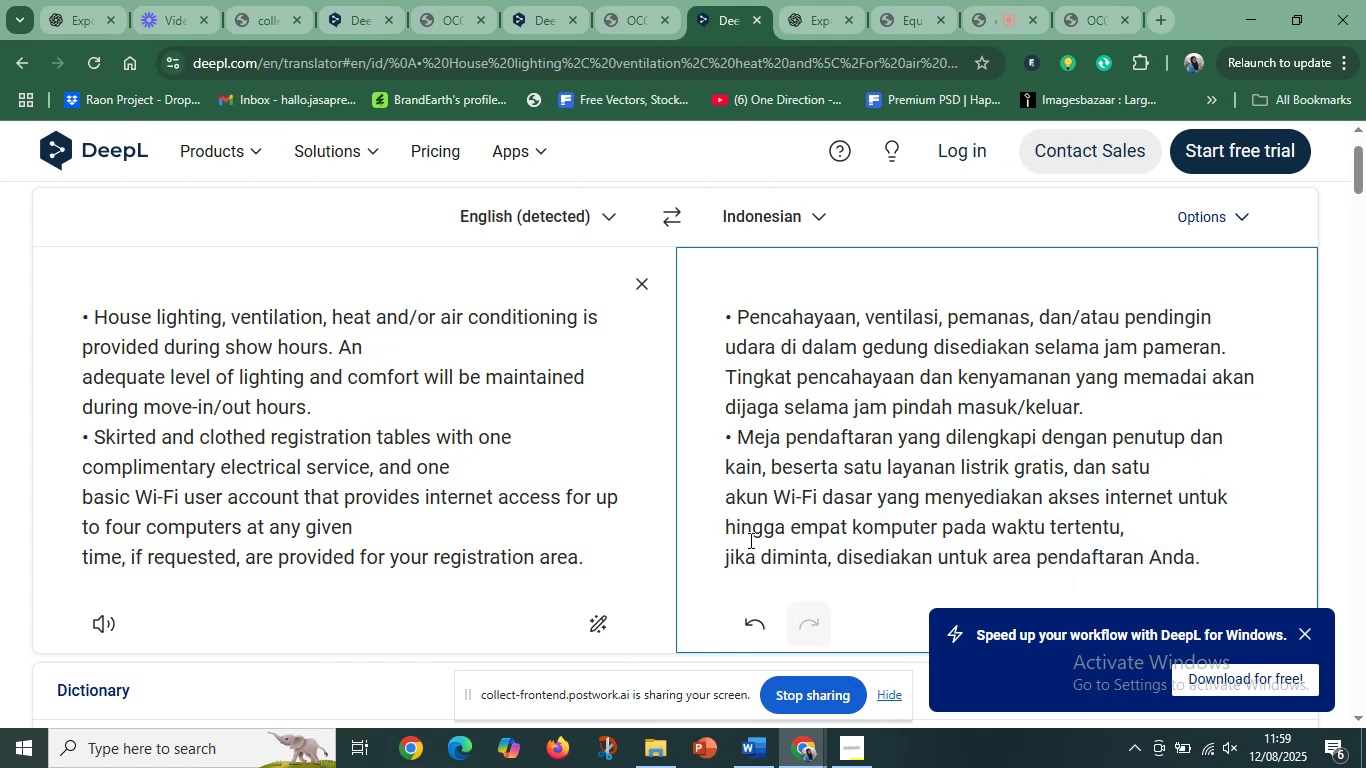 
wait(12.63)
 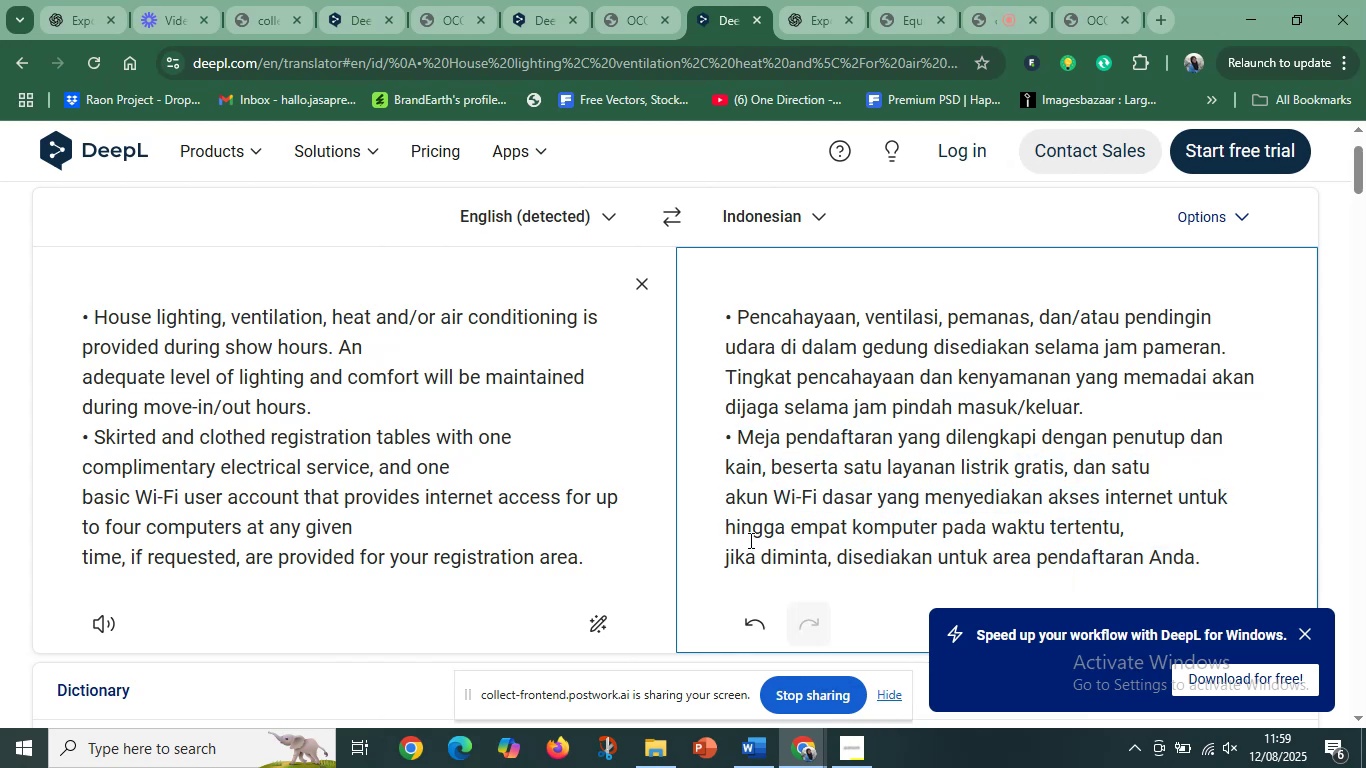 
left_click_drag(start_coordinate=[720, 525], to_coordinate=[1118, 526])
 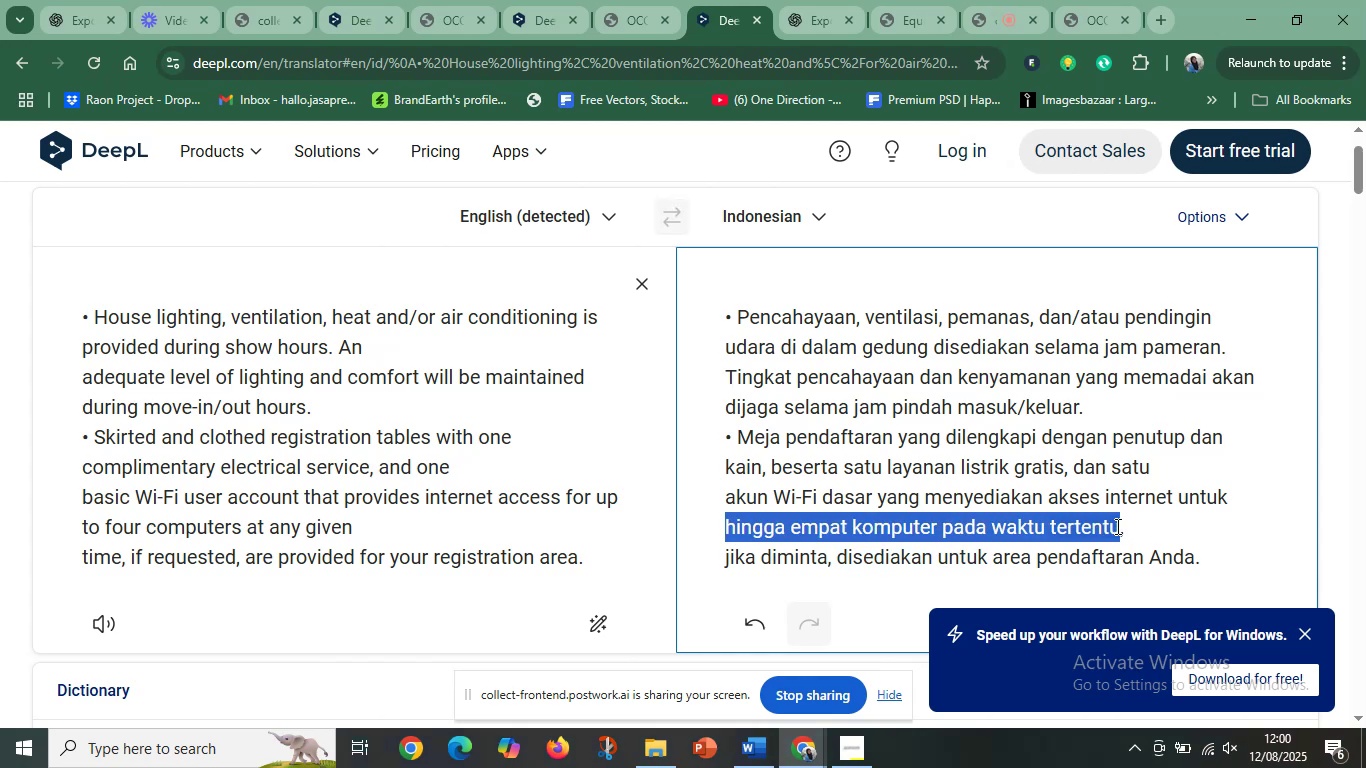 
key(Control+C)
 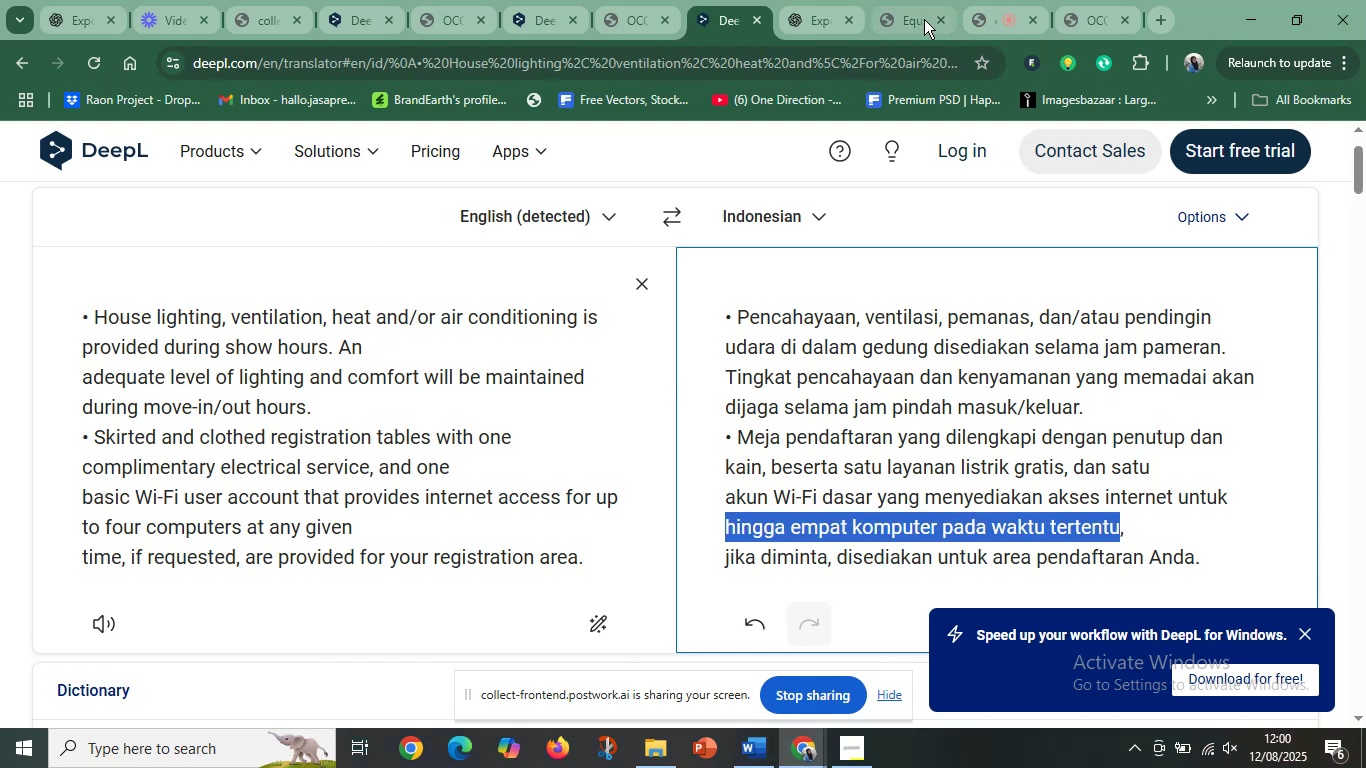 
left_click([923, 17])
 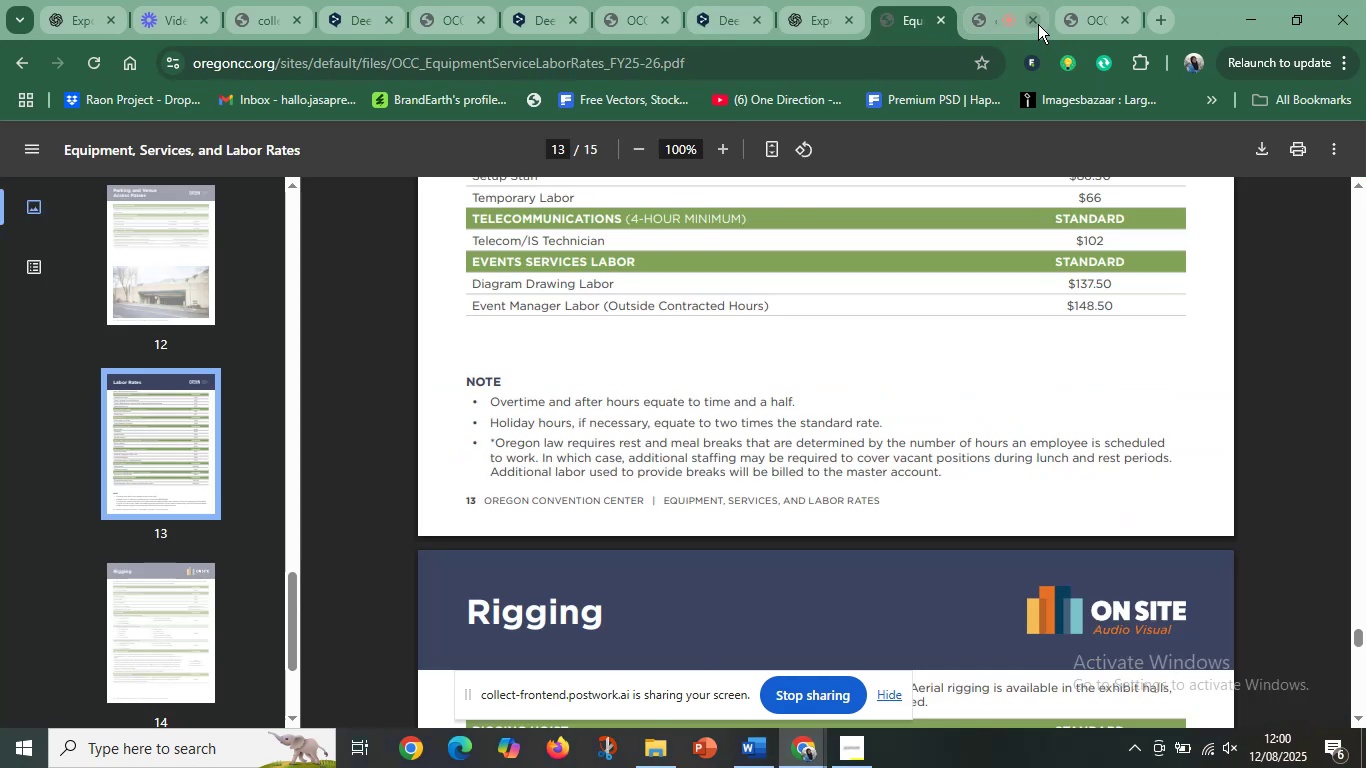 
left_click([1099, 5])
 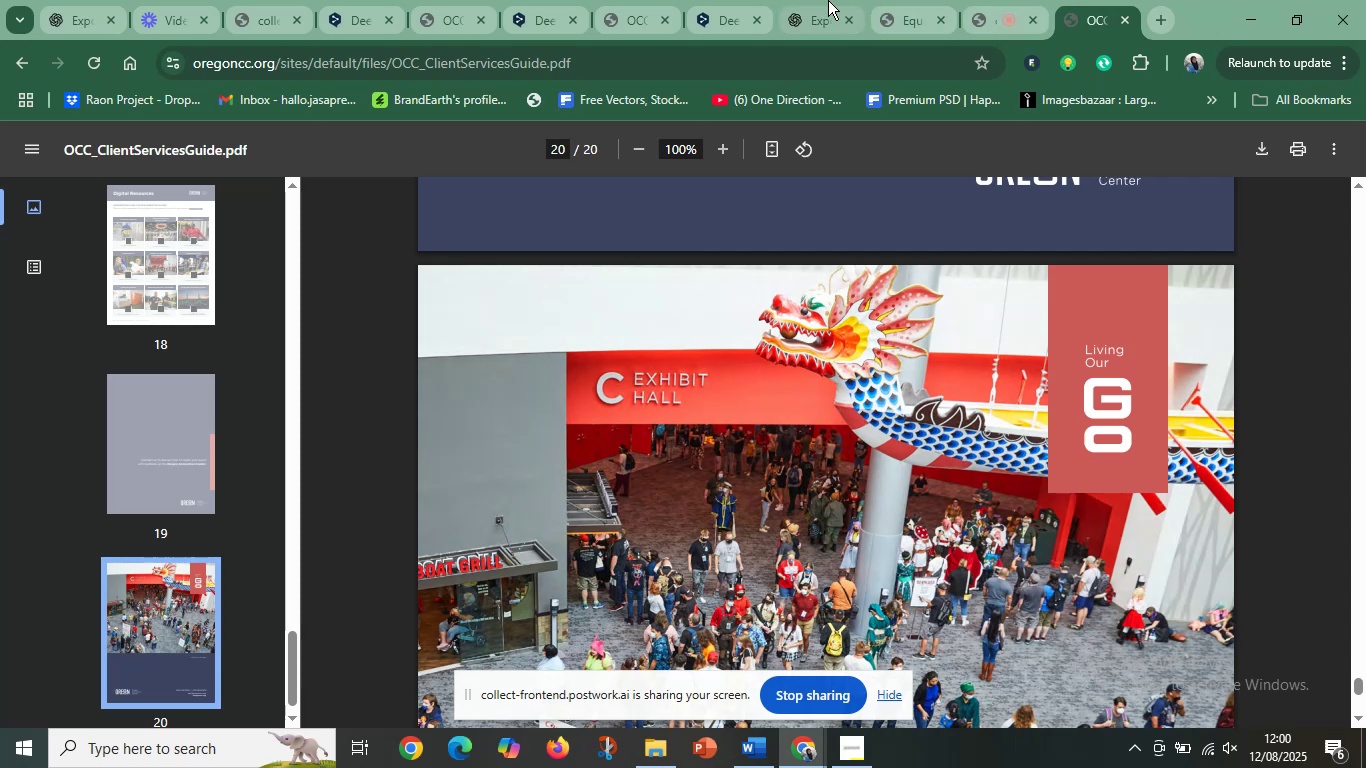 
left_click([824, 0])
 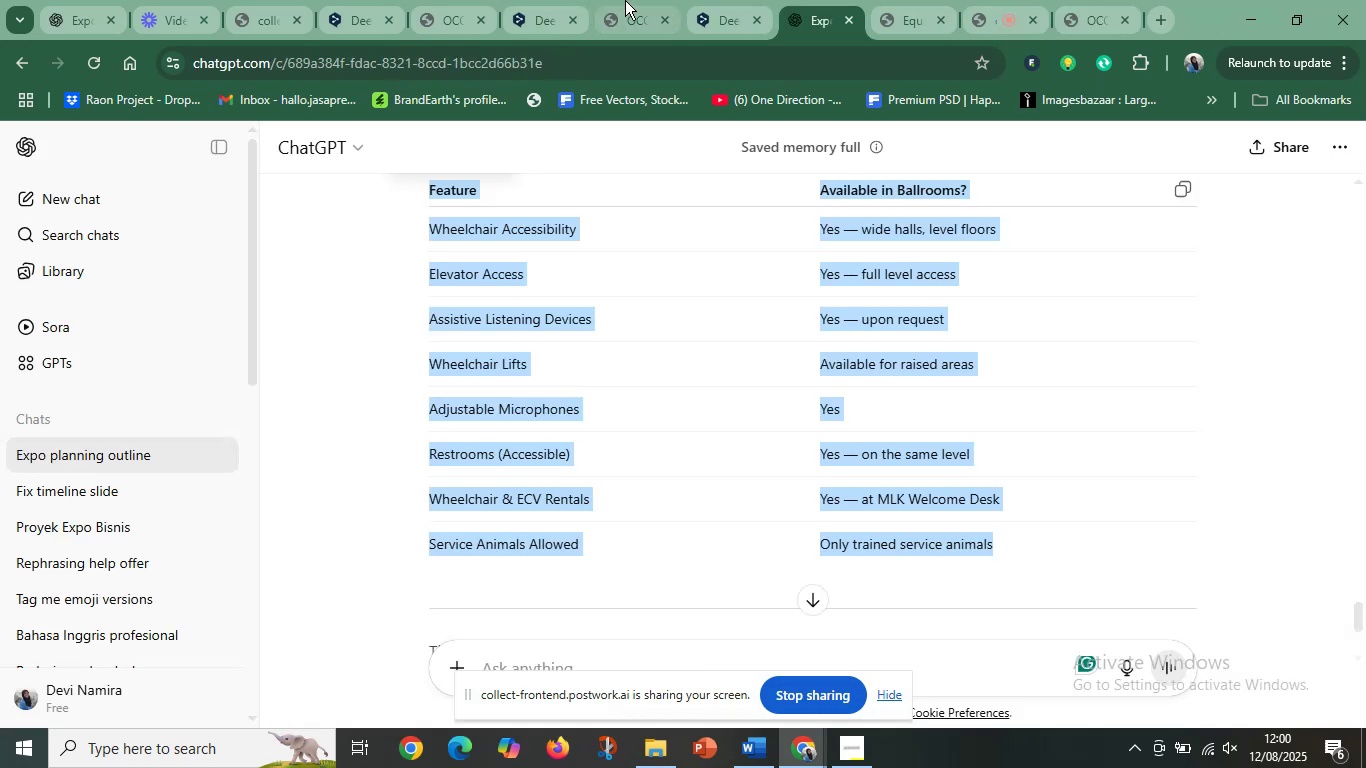 
left_click([631, 1])
 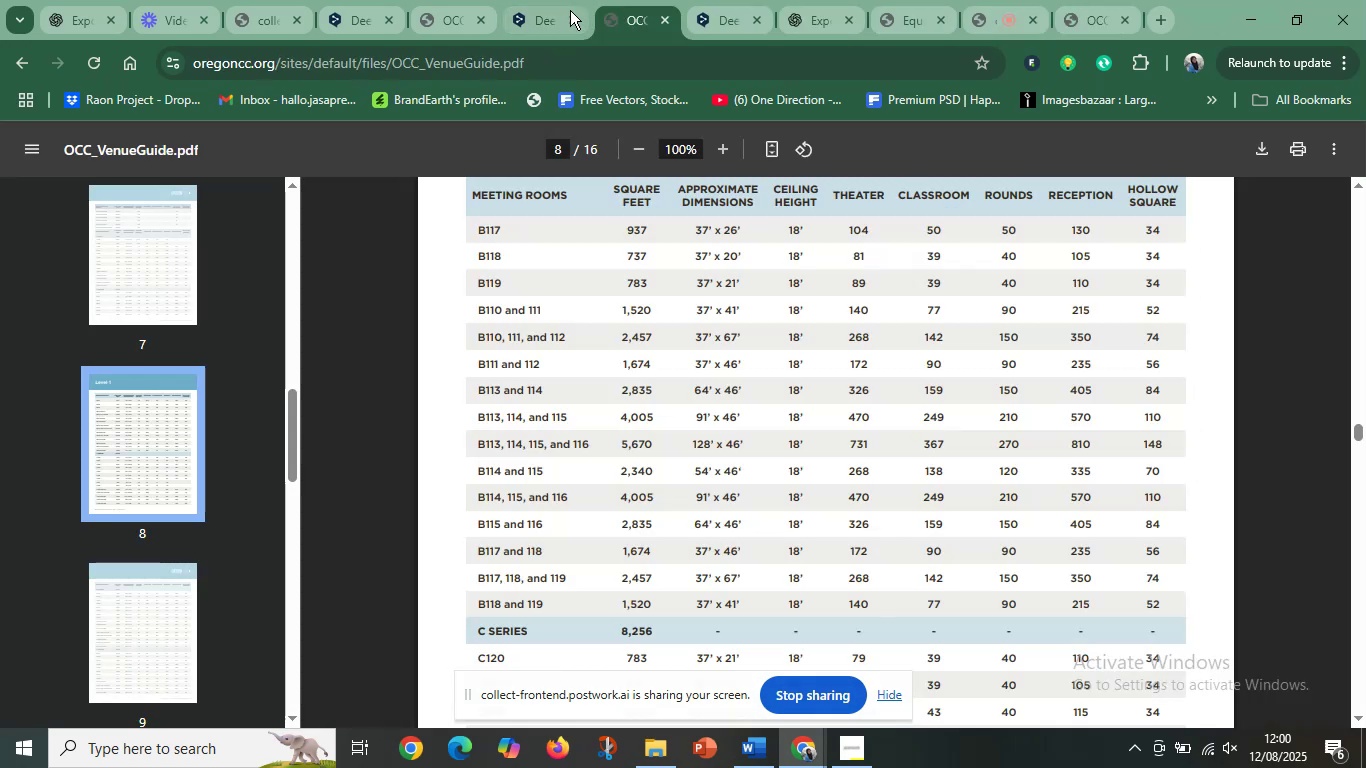 
left_click([570, 10])
 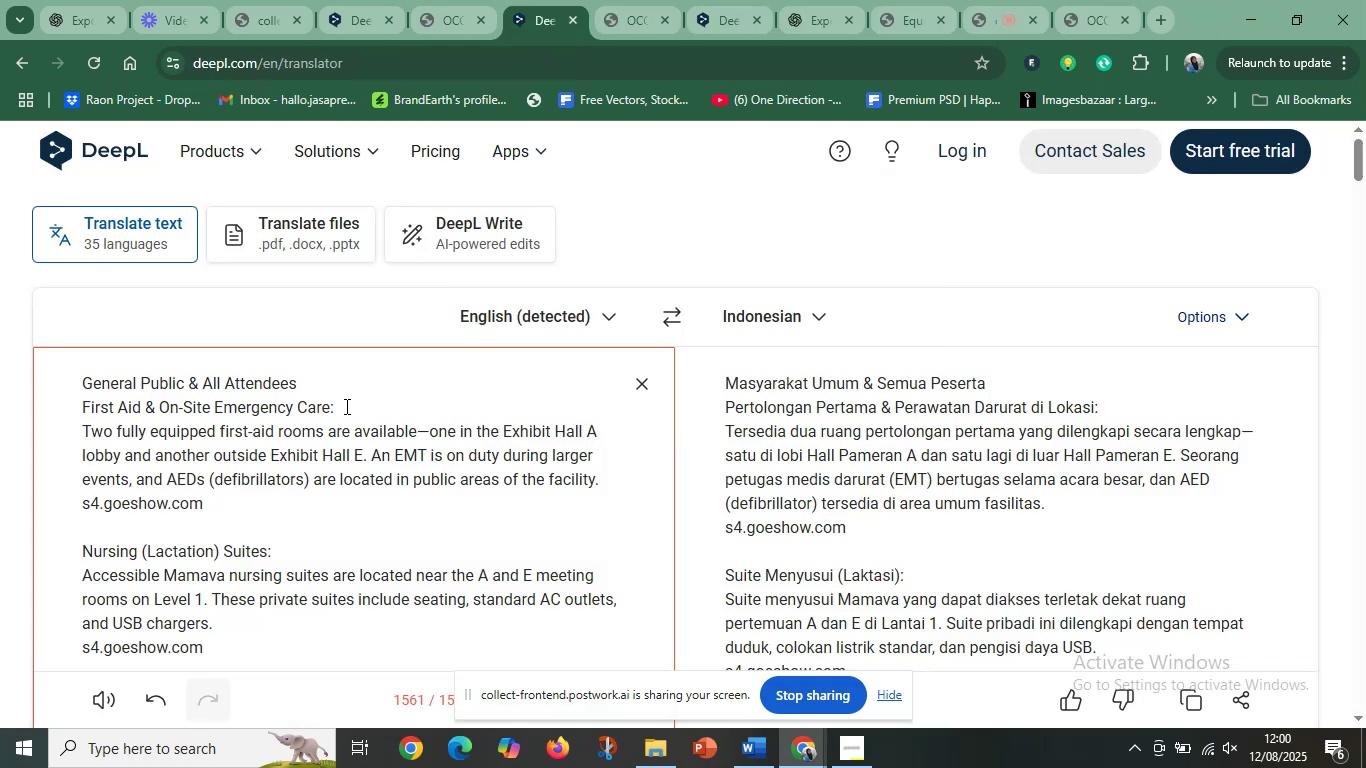 
left_click([345, 406])
 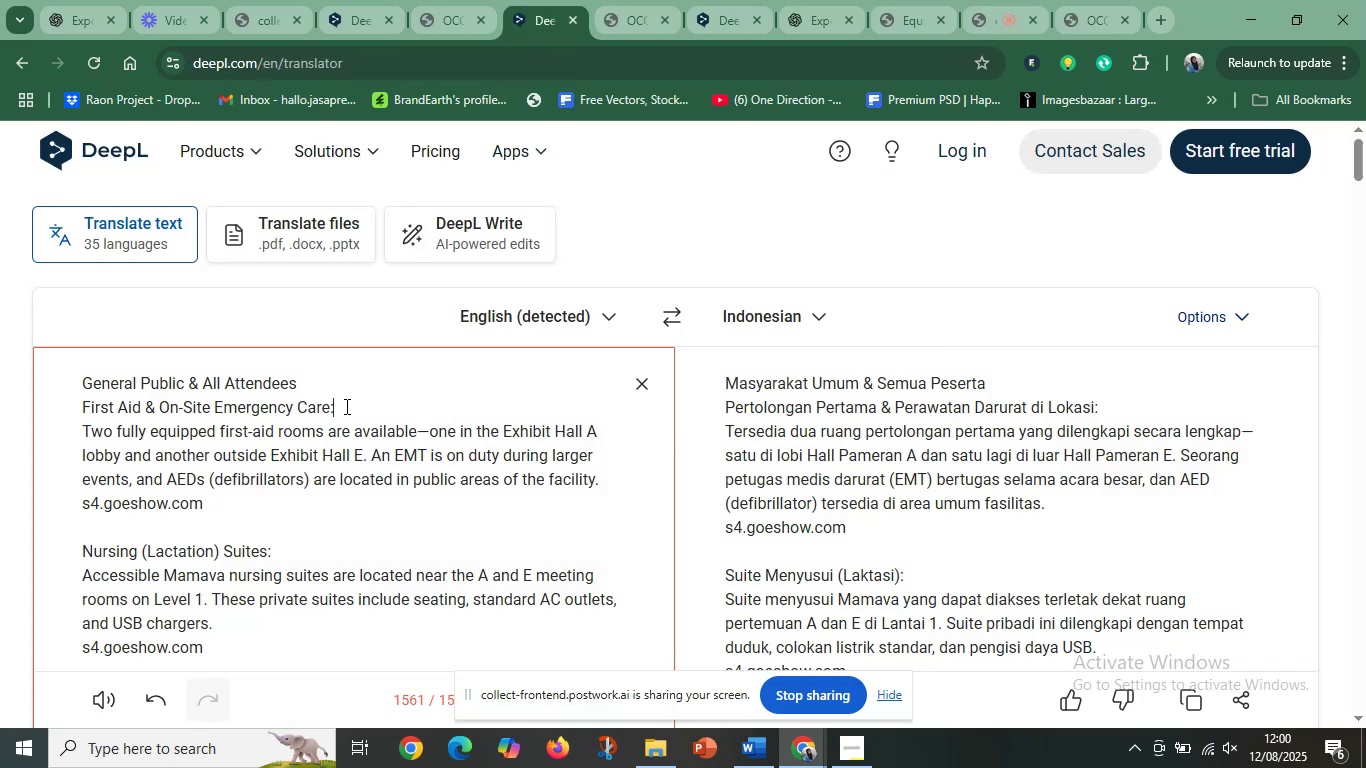 
key(Control+A)
 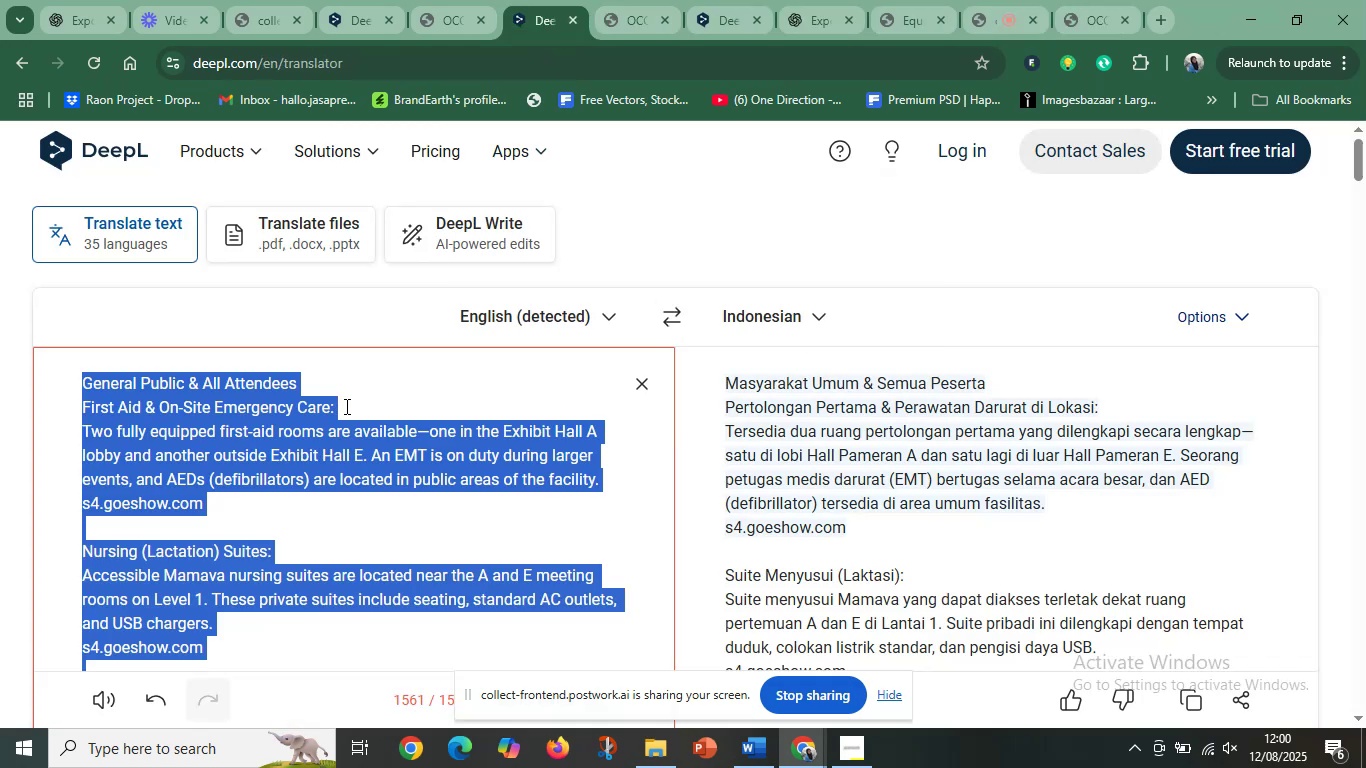 
key(Control+V)
 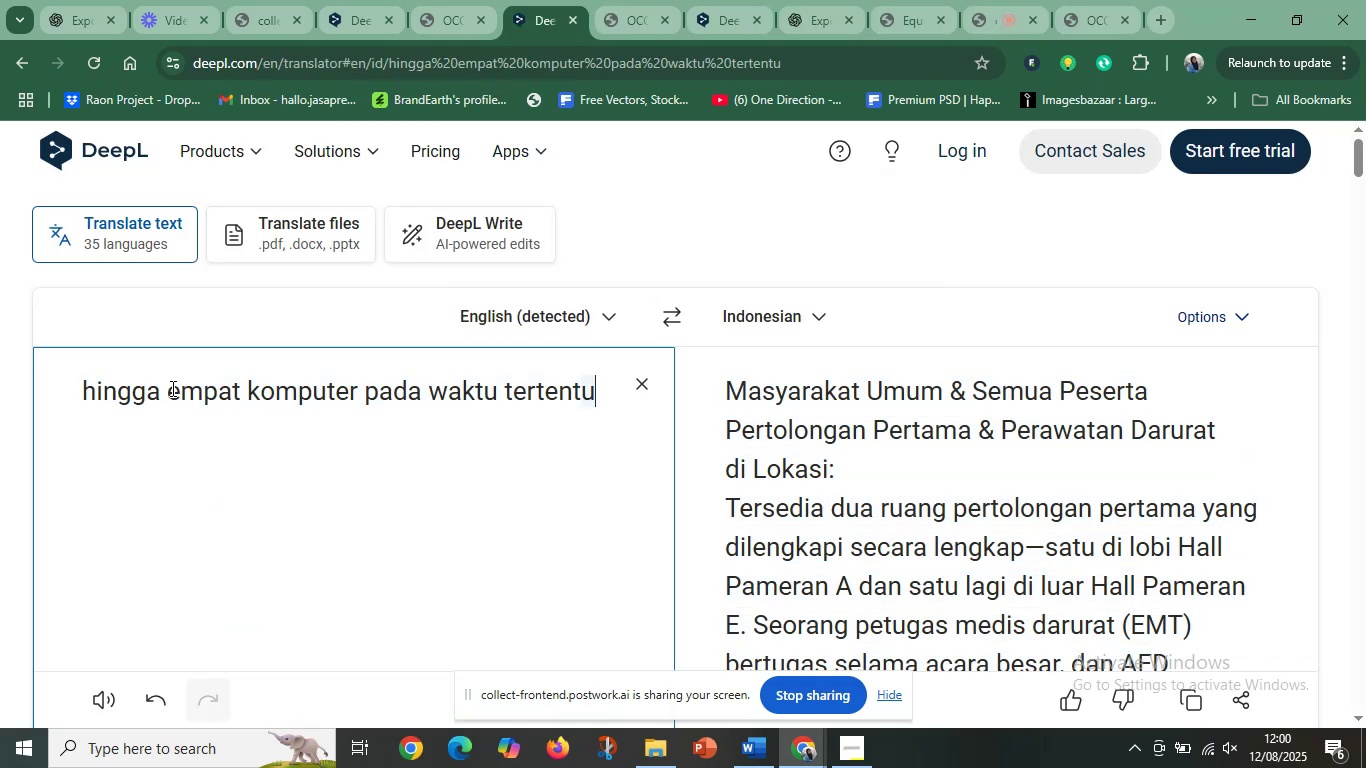 
left_click_drag(start_coordinate=[165, 391], to_coordinate=[0, 393])
 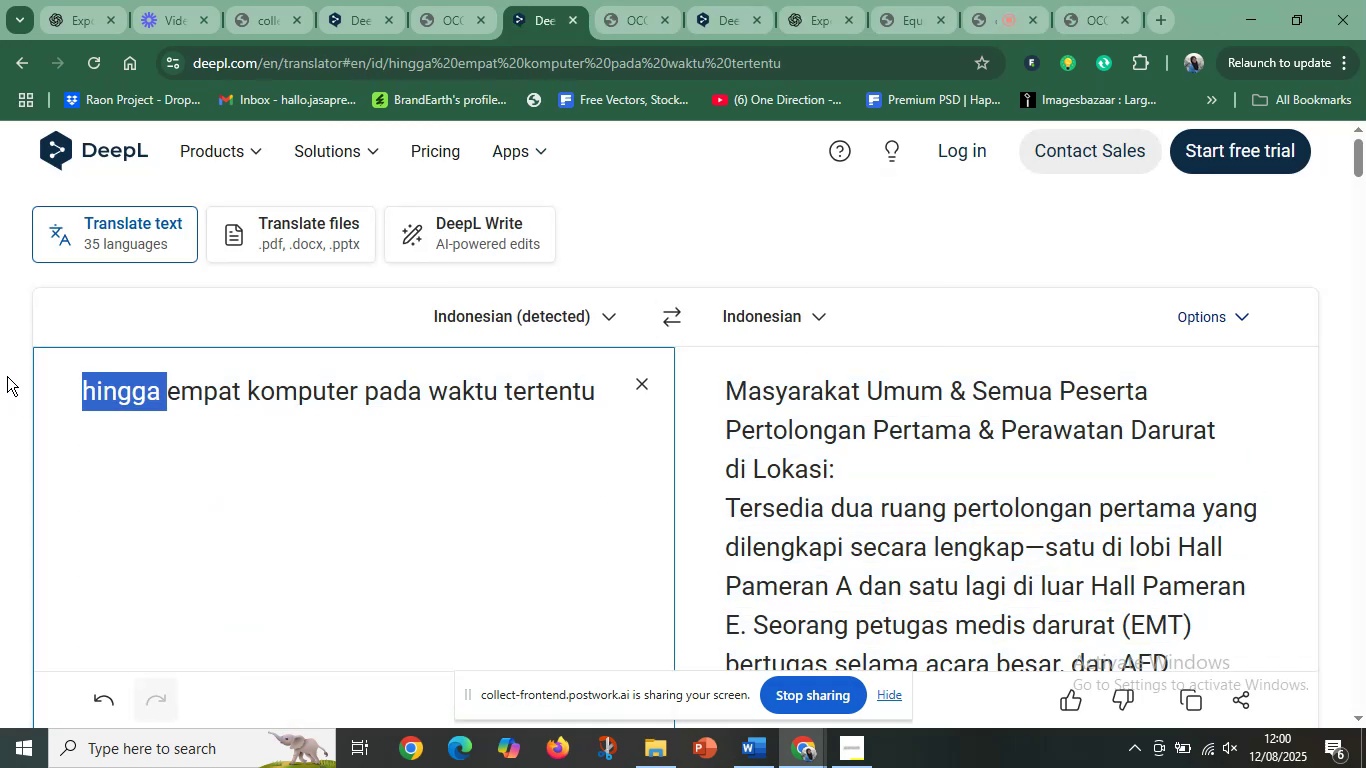 
type(disediakan utuk )
 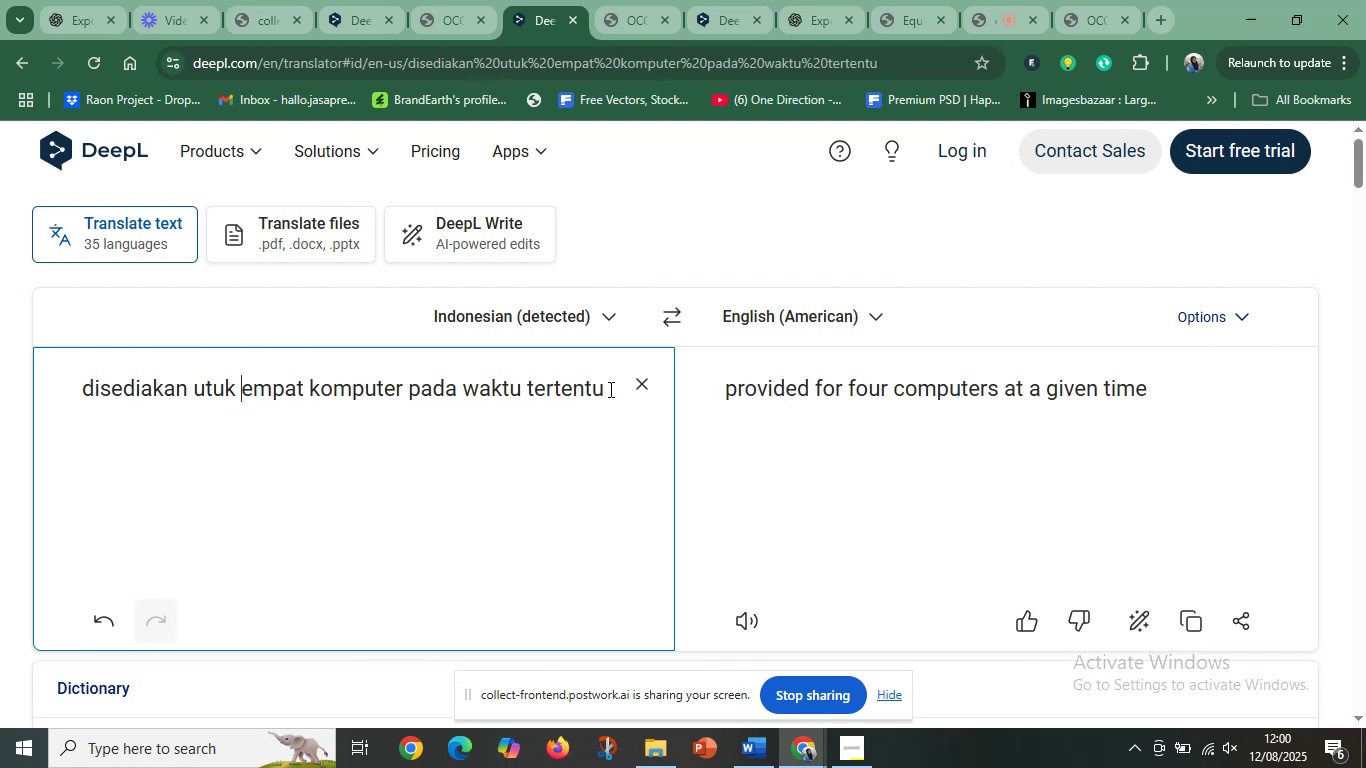 
left_click_drag(start_coordinate=[722, 387], to_coordinate=[1146, 400])
 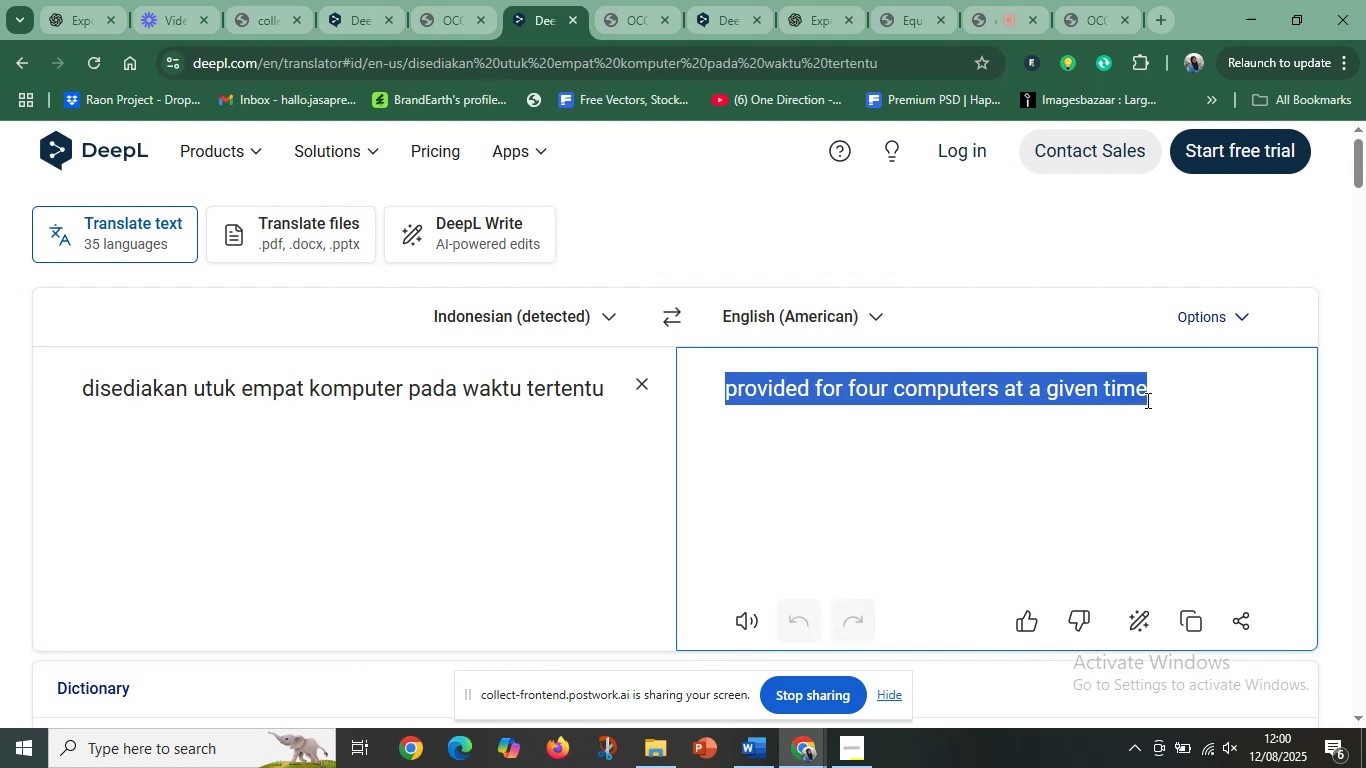 
key(Control+C)
 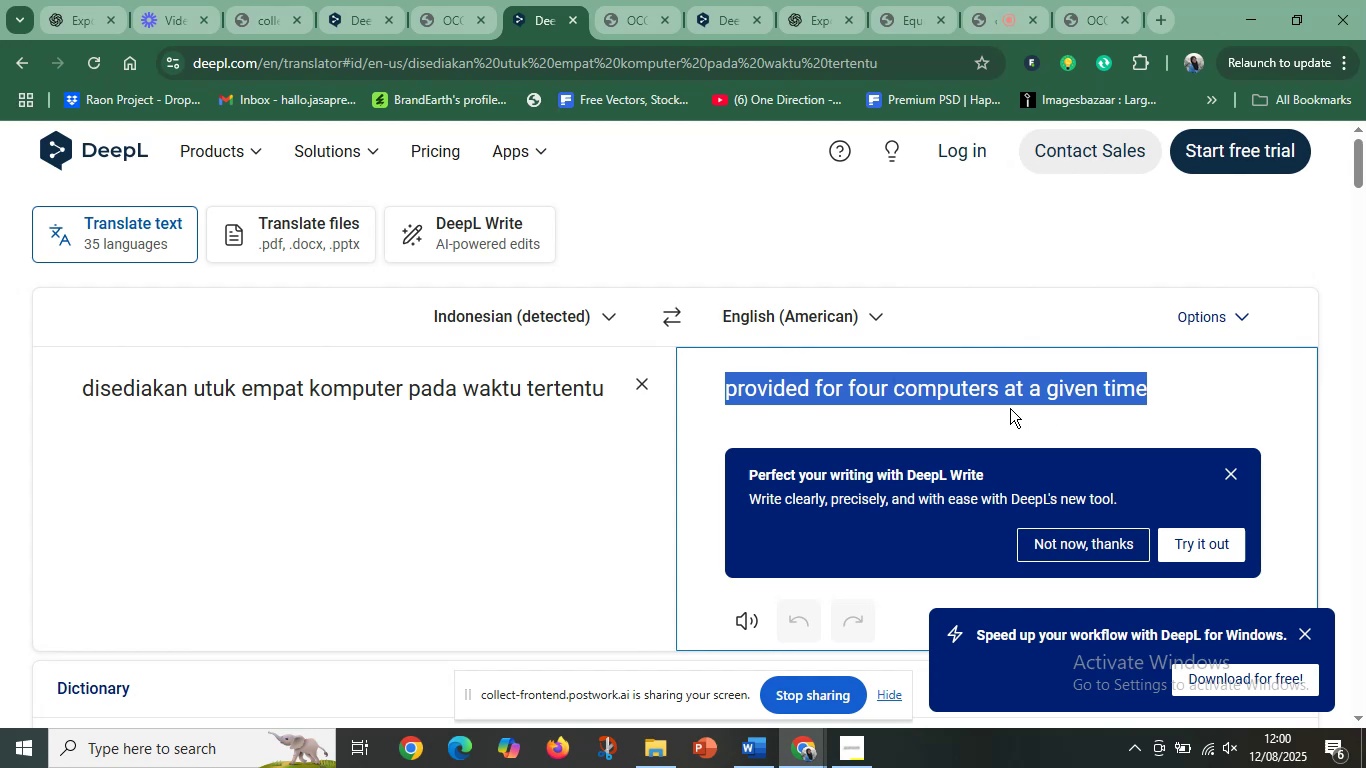 
key(Control+C)
 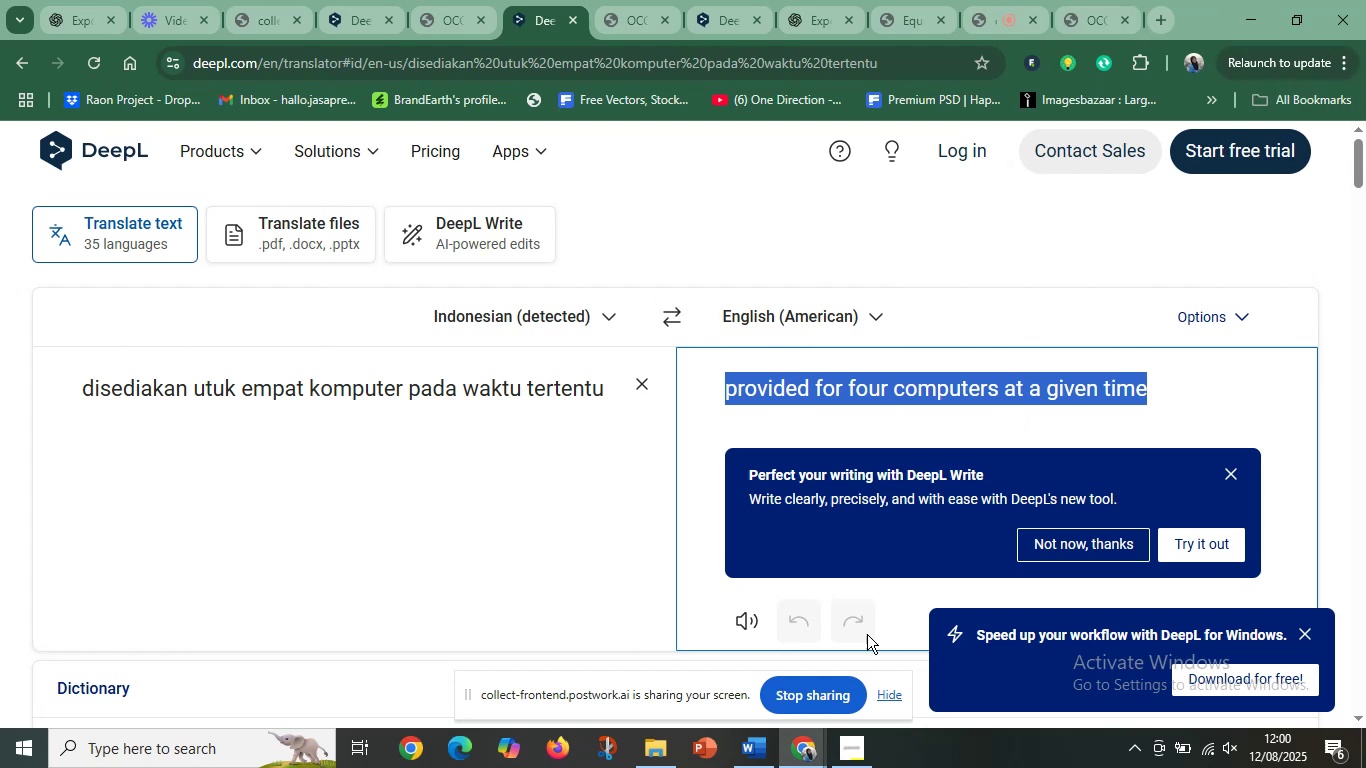 
left_click([753, 761])
 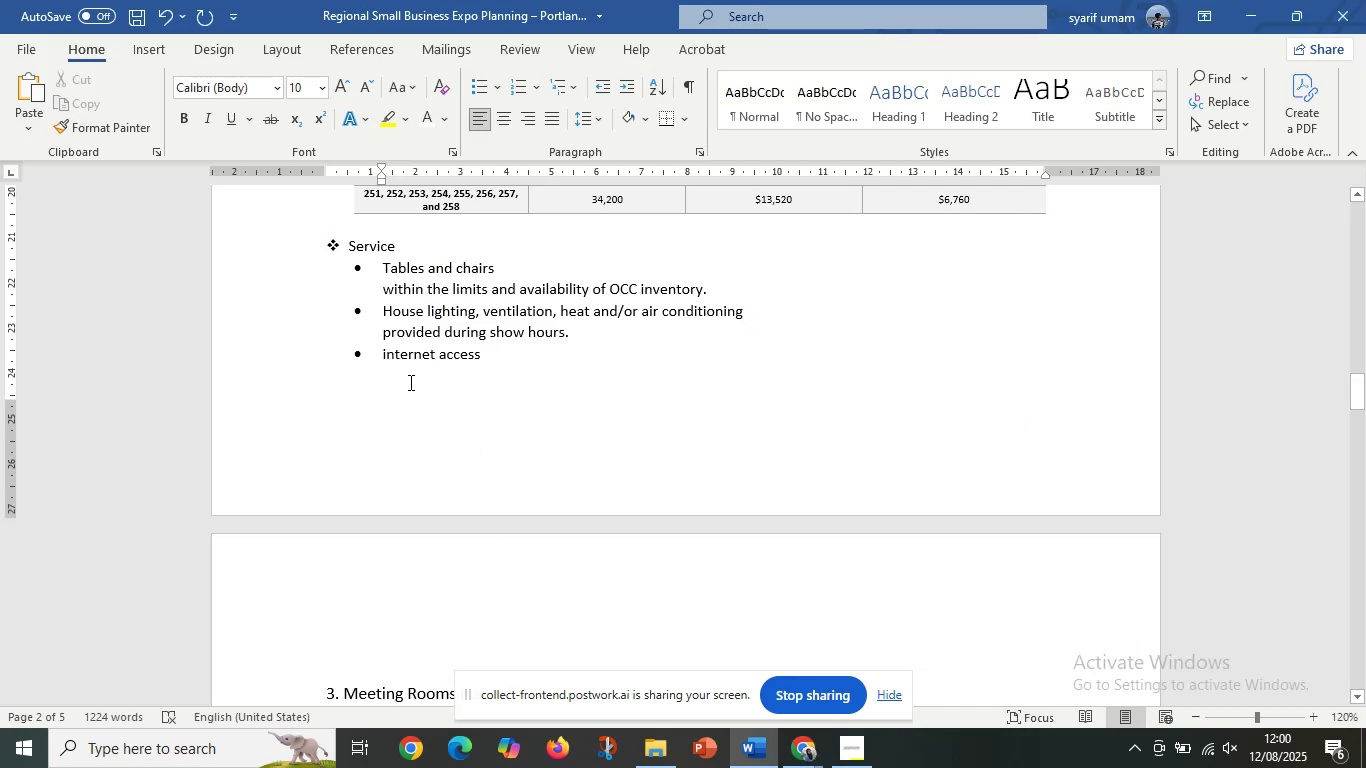 
left_click([409, 381])
 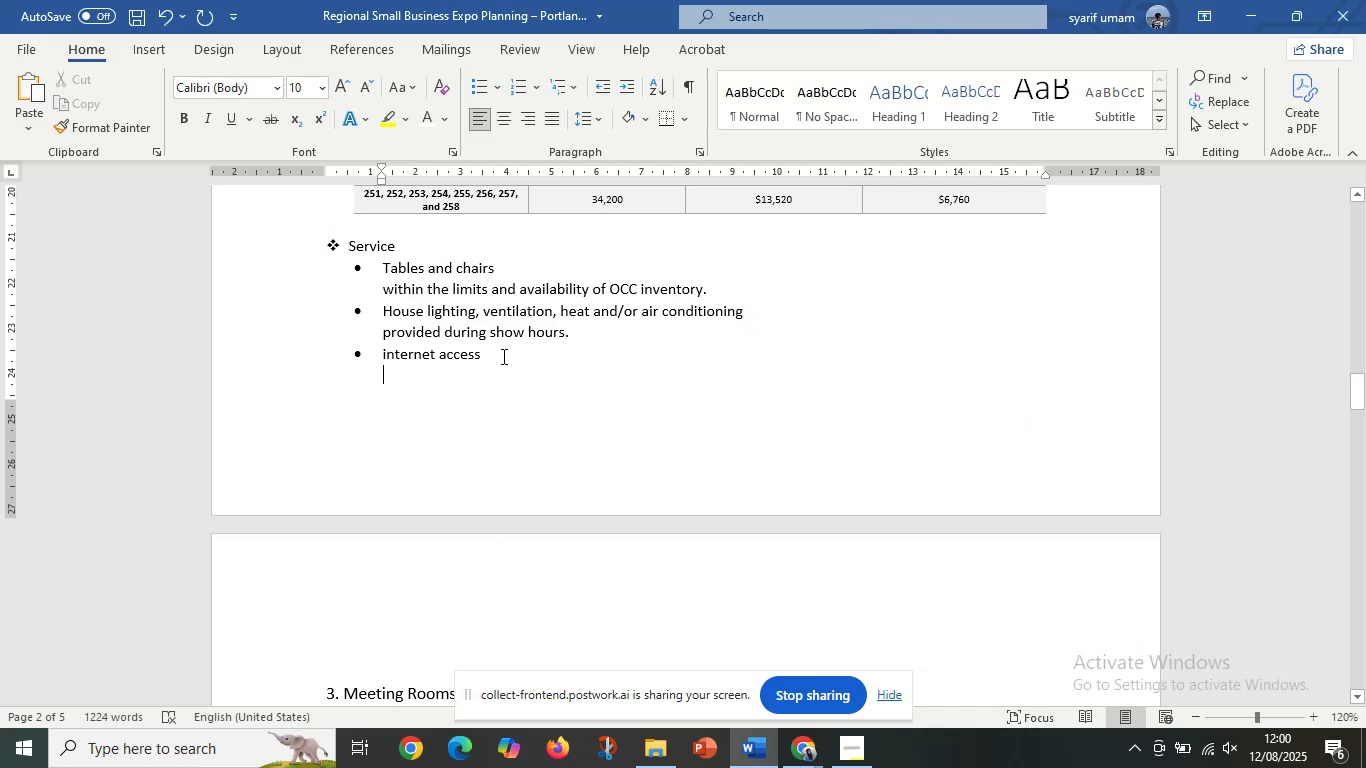 
key(Control+V)
 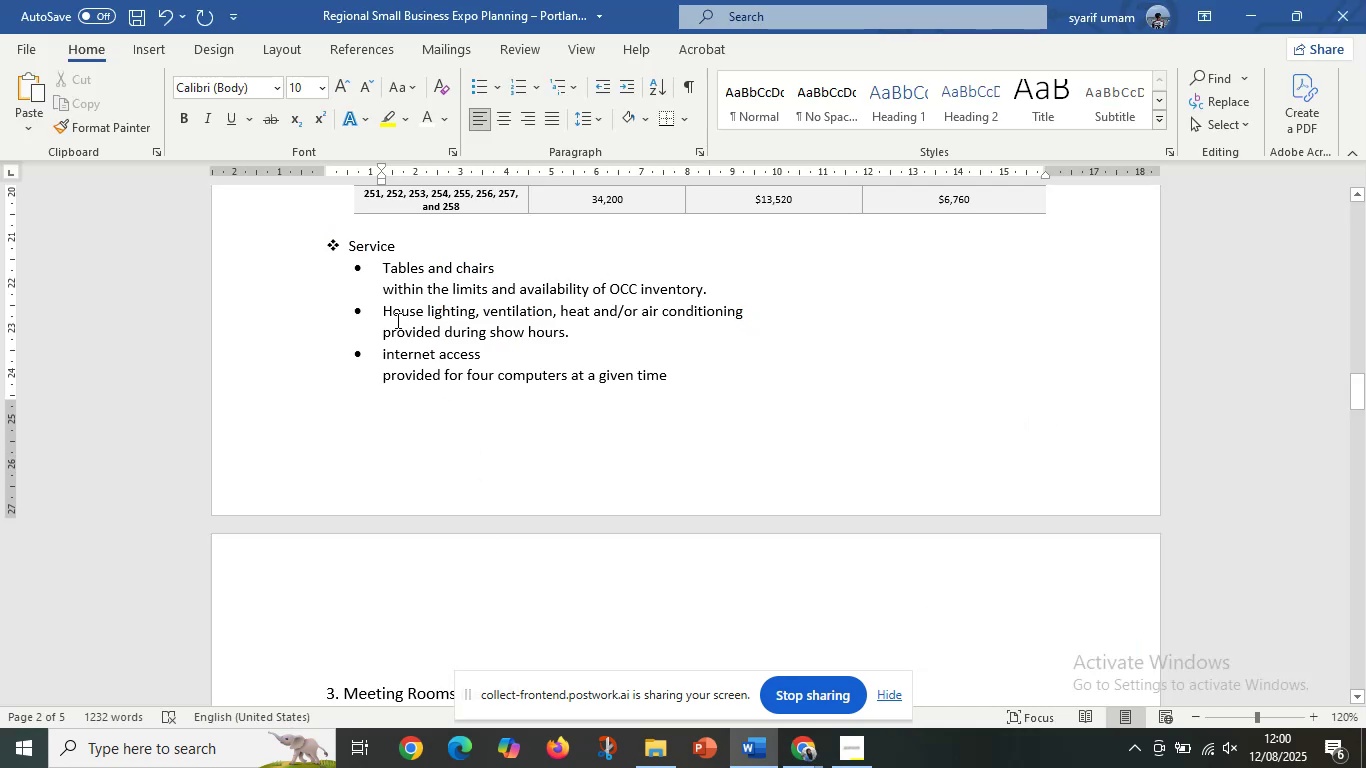 
left_click_drag(start_coordinate=[380, 331], to_coordinate=[576, 329])
 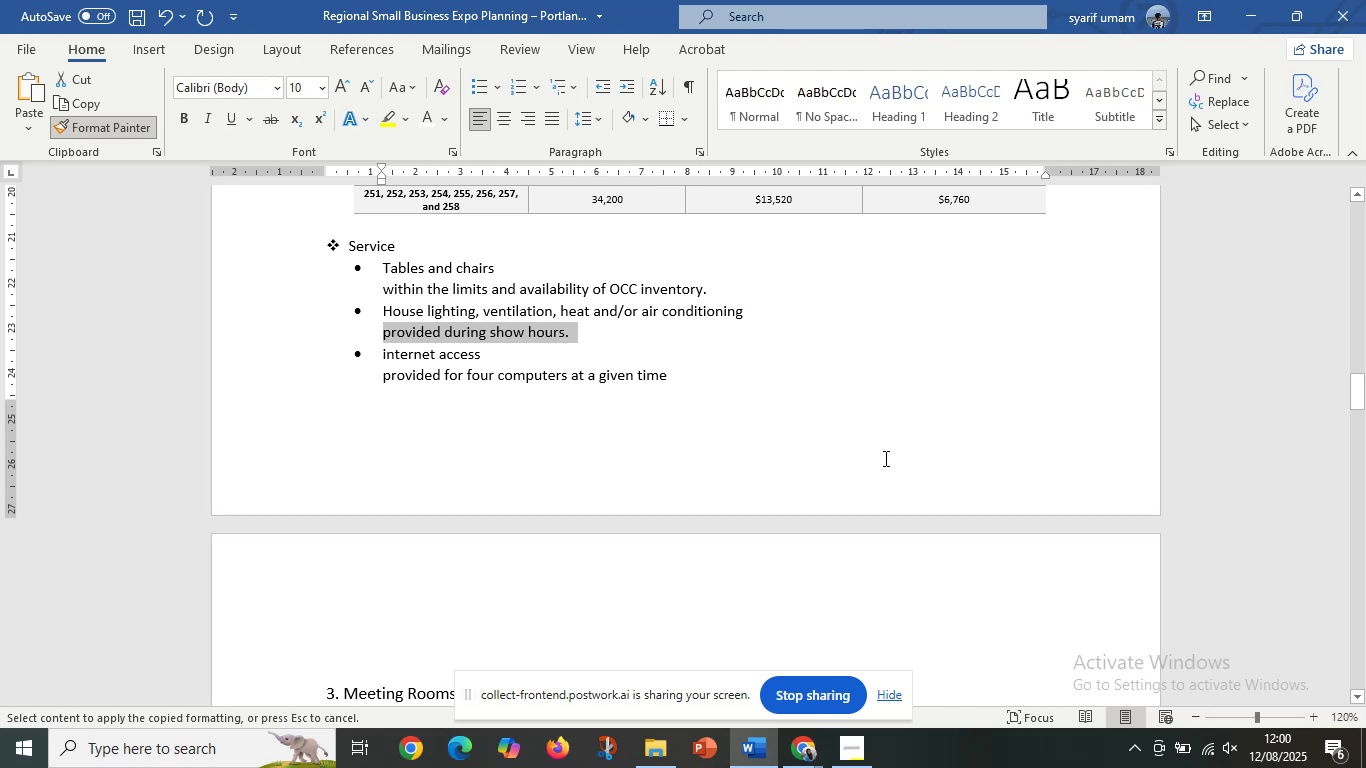 
left_click([498, 367])
 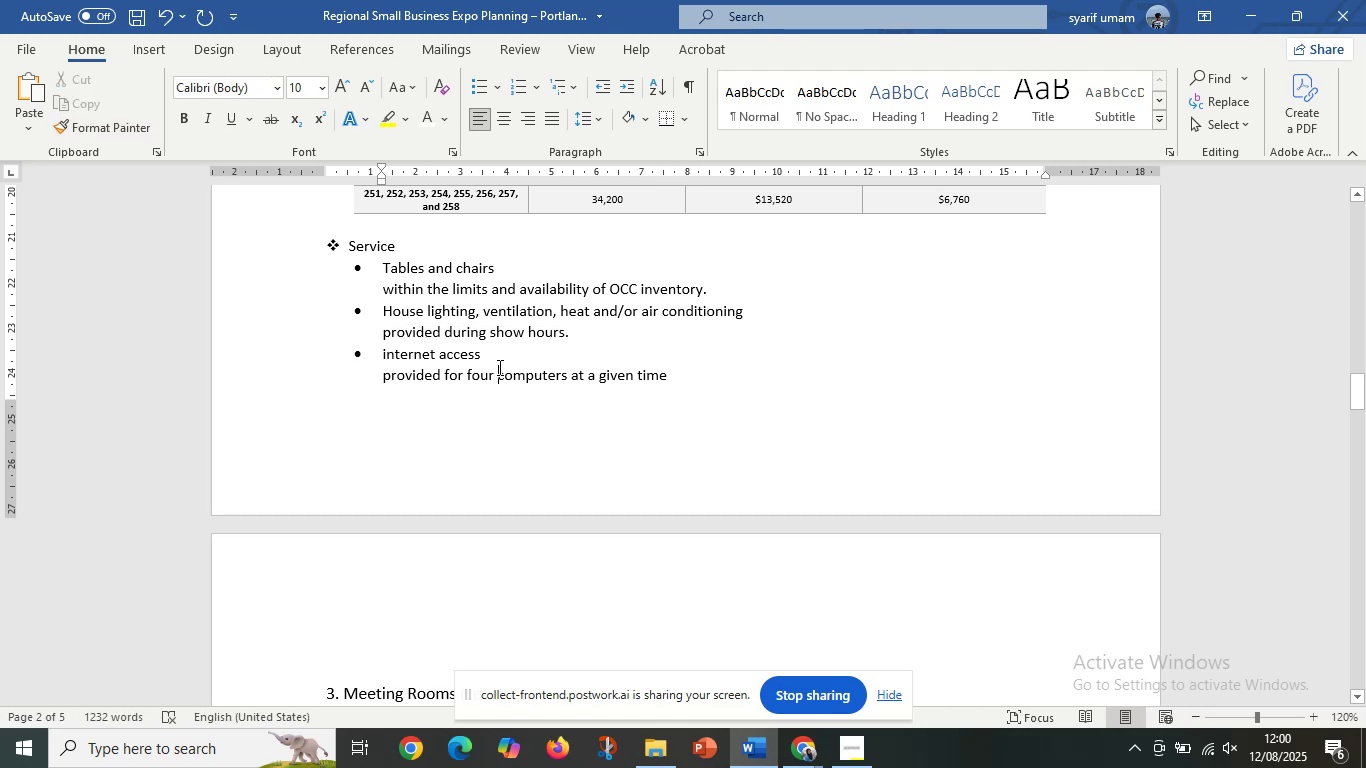 
scroll: coordinate [506, 382], scroll_direction: down, amount: 5.0
 